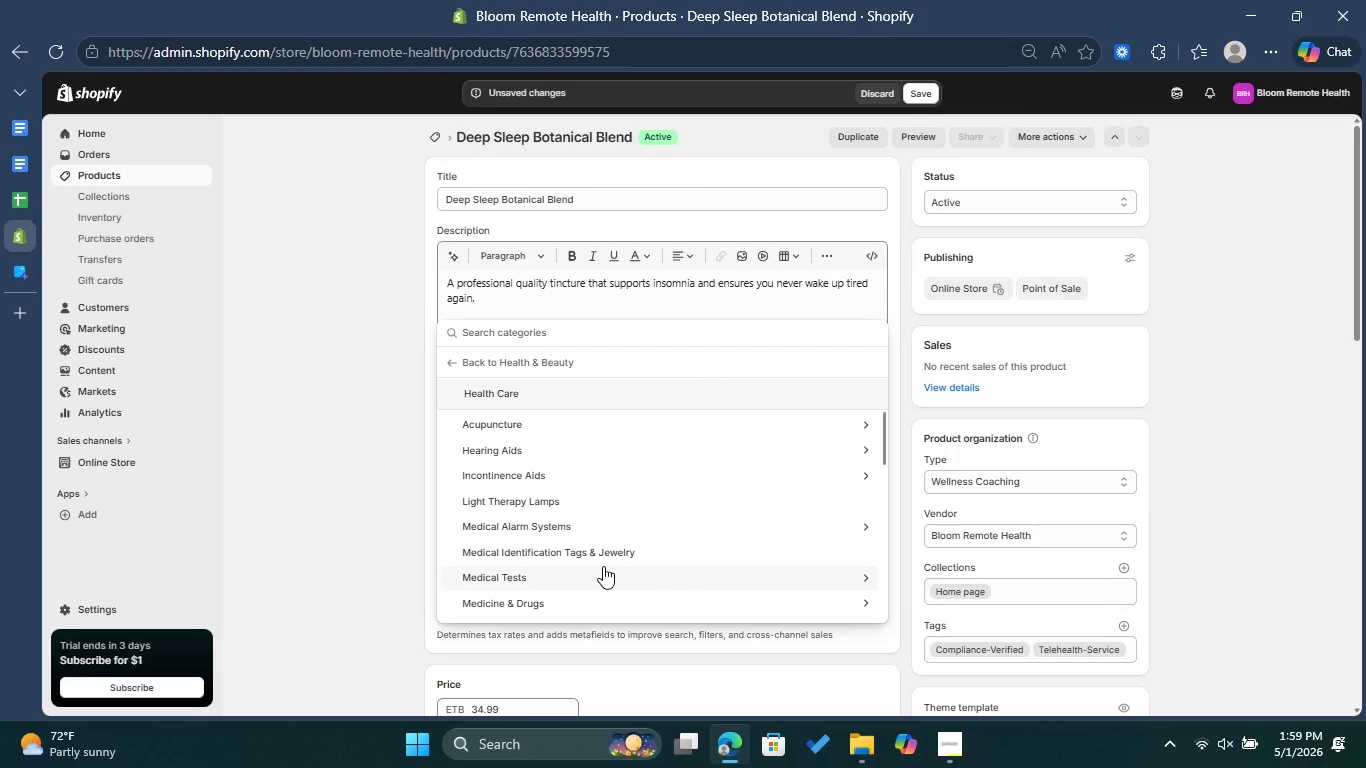 
wait(5.88)
 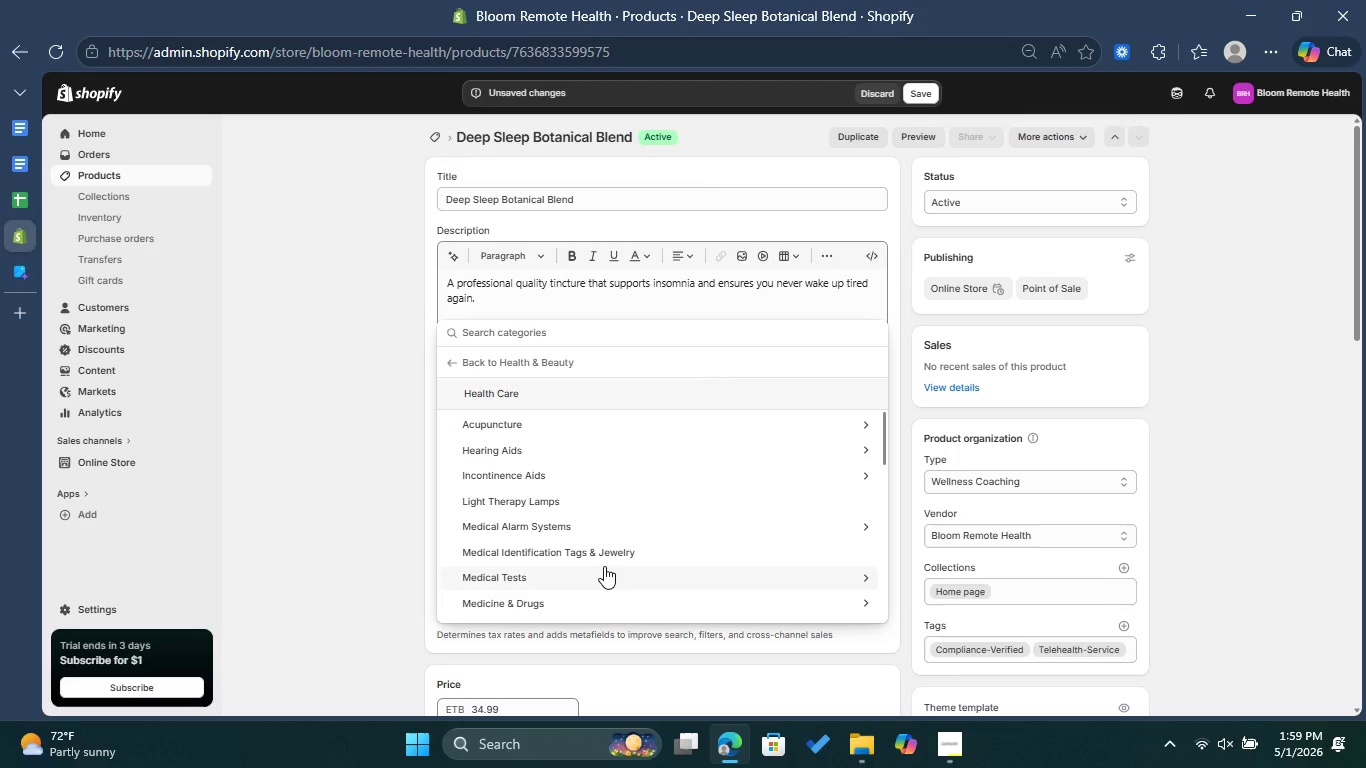 
left_click([729, 395])
 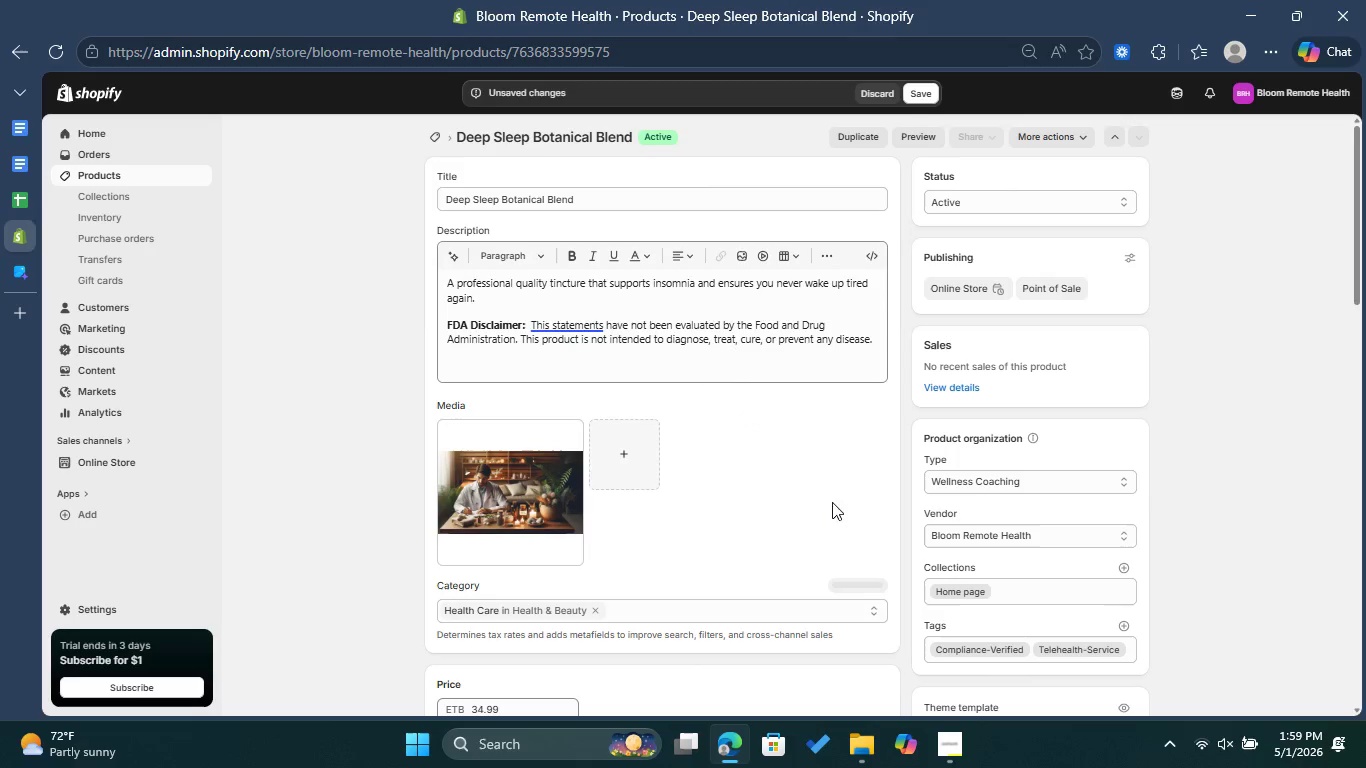 
scroll: coordinate [841, 500], scroll_direction: down, amount: 8.0
 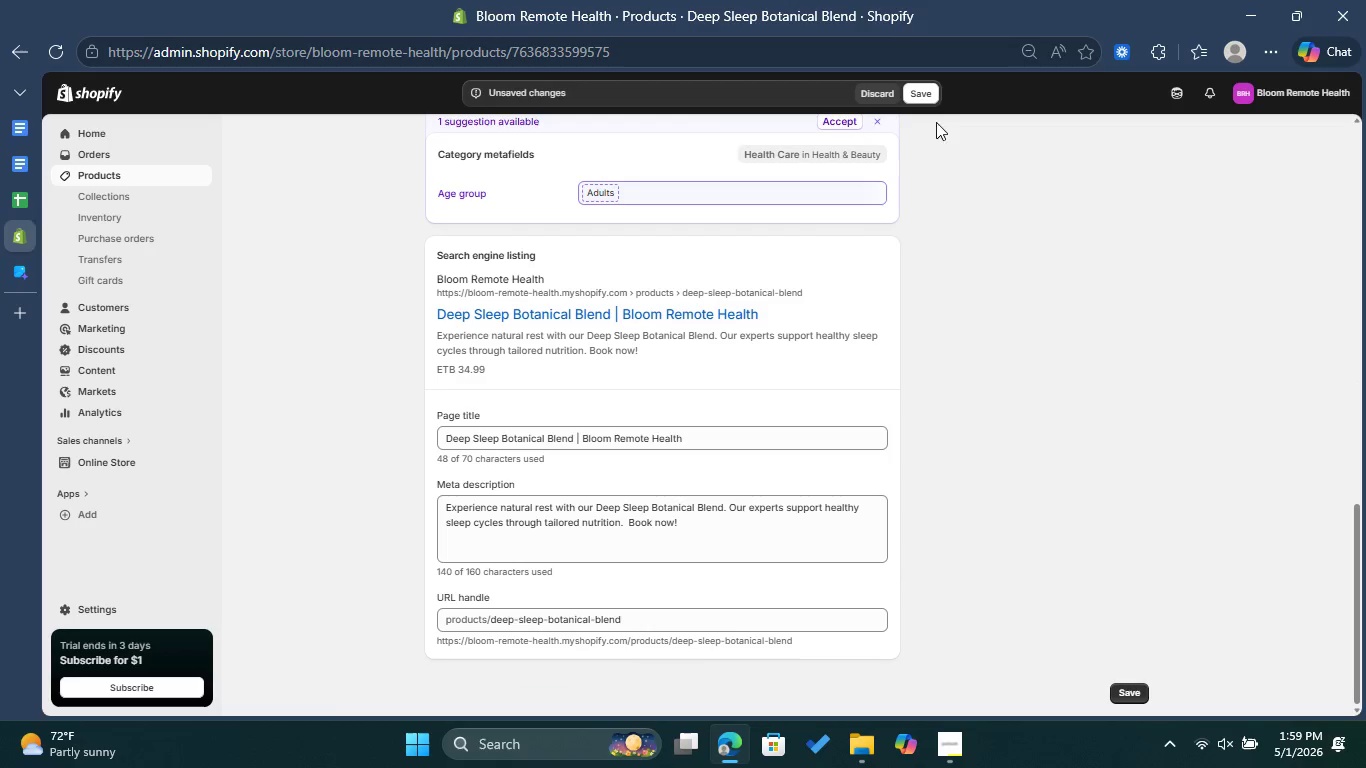 
left_click([926, 100])
 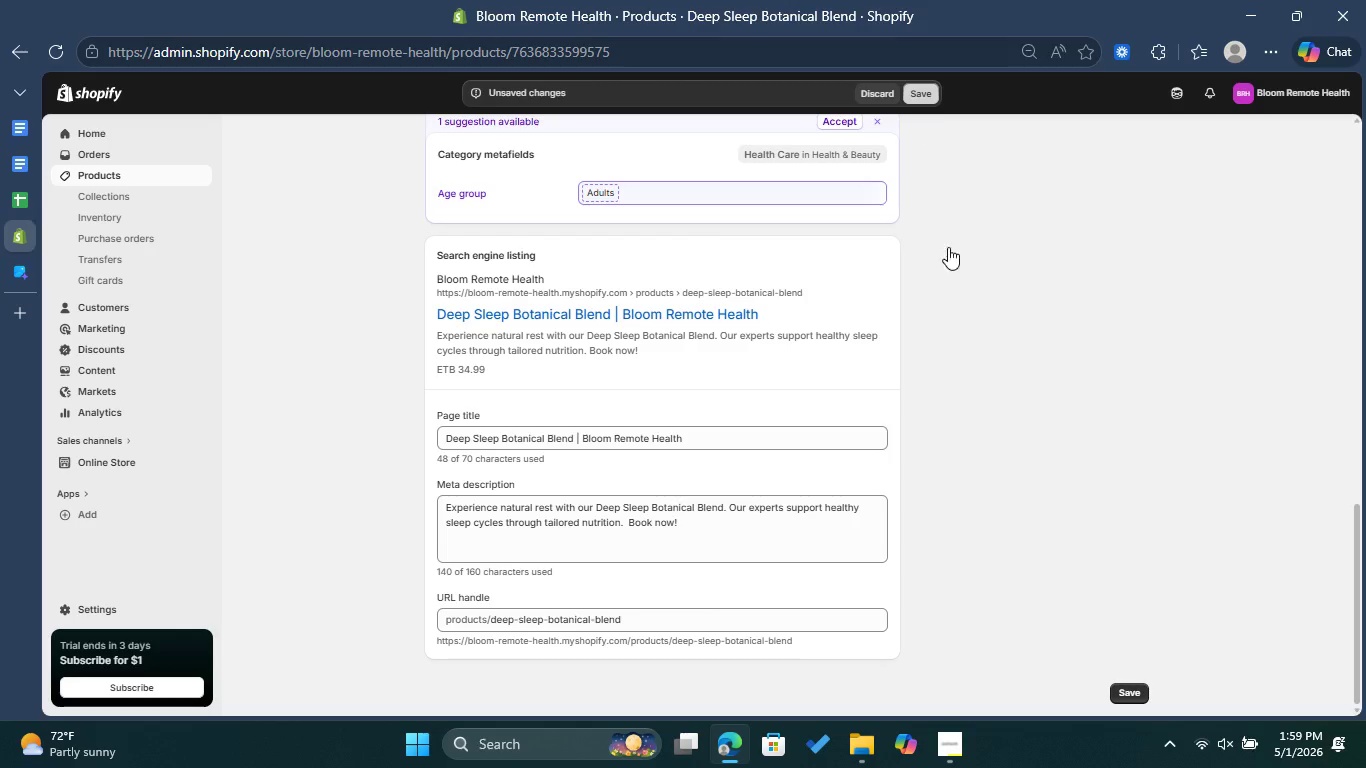 
mouse_move([932, 278])
 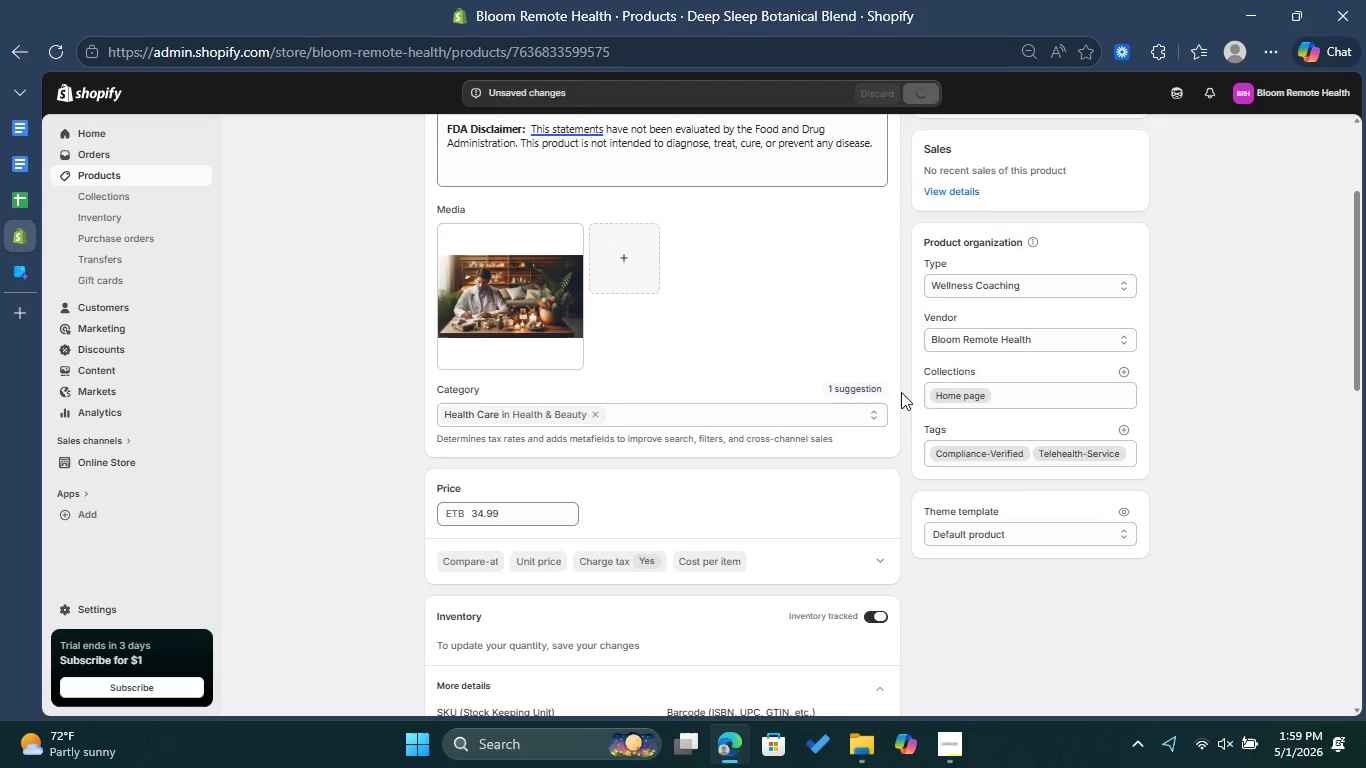 
scroll: coordinate [892, 448], scroll_direction: down, amount: 2.0
 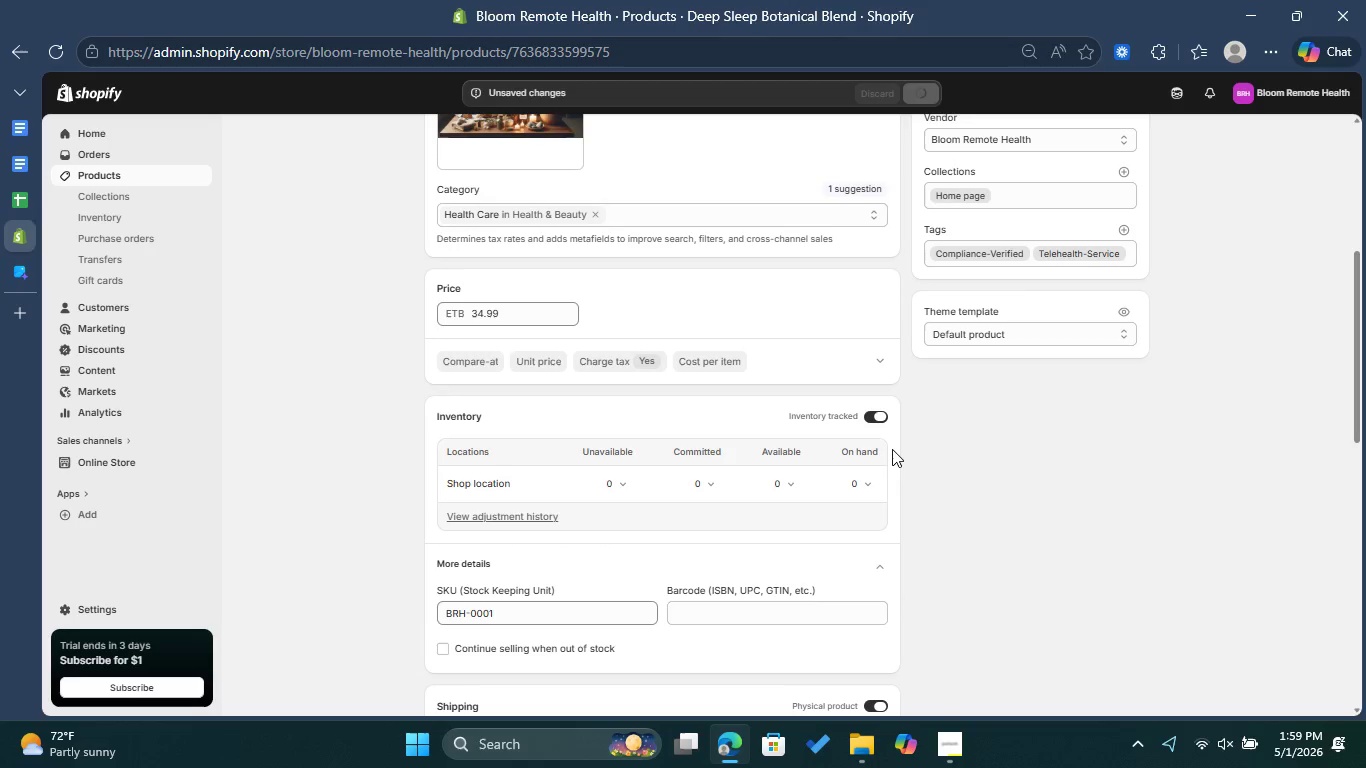 
wait(5.14)
 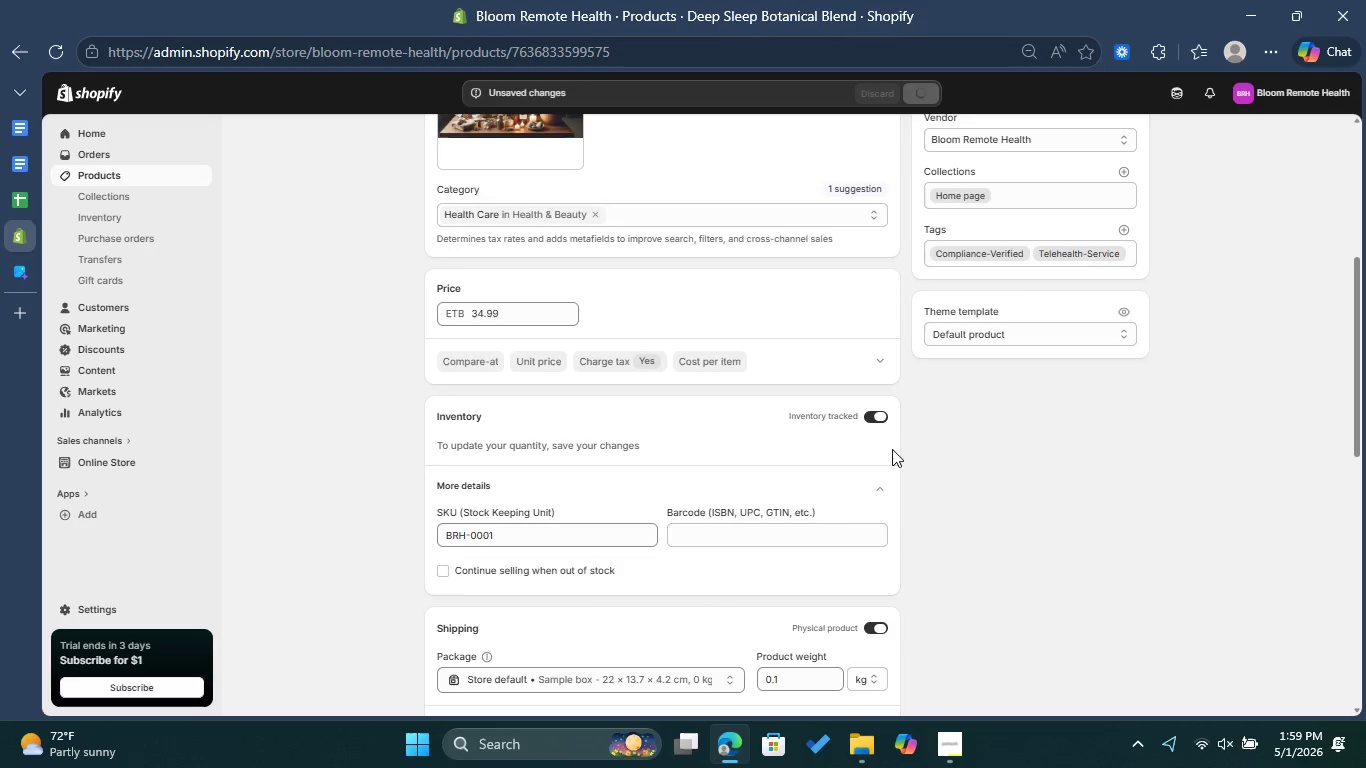 
scroll: coordinate [892, 449], scroll_direction: up, amount: 9.0
 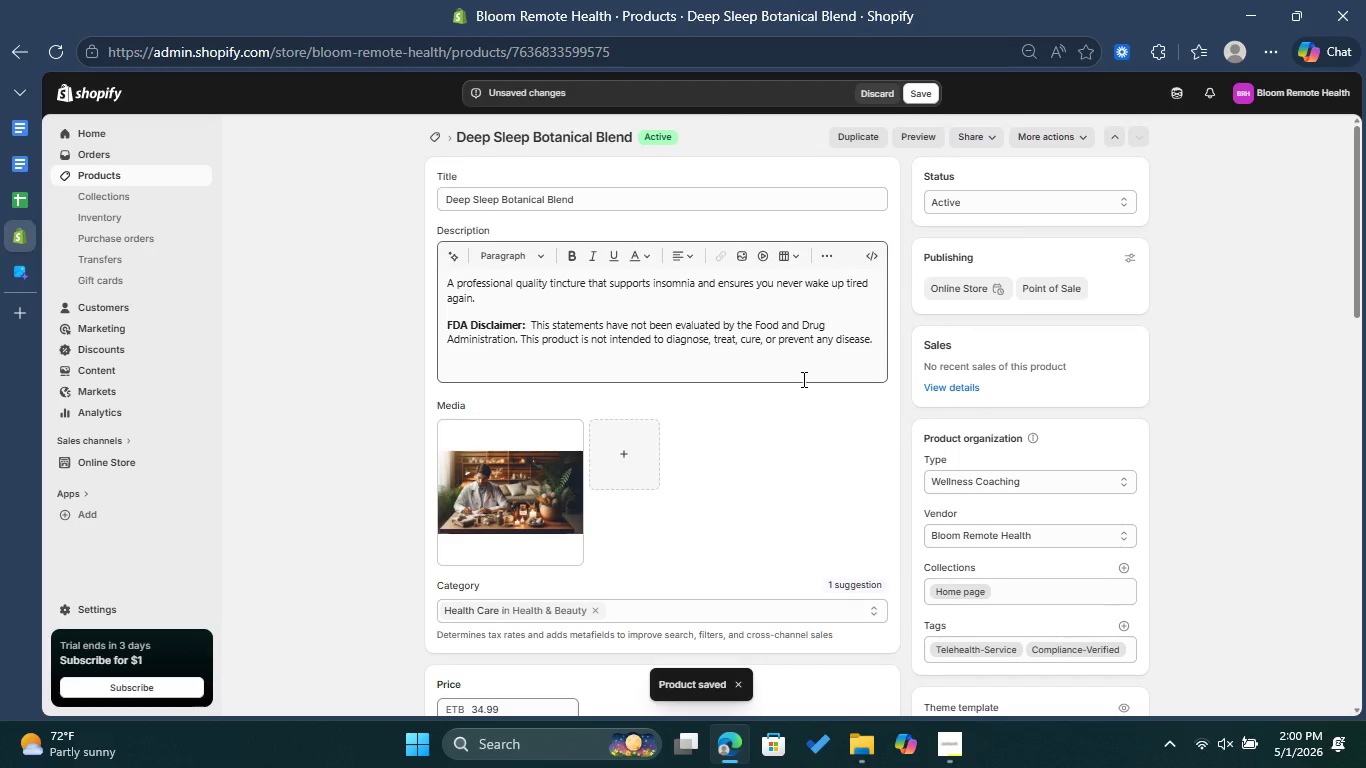 
wait(5.96)
 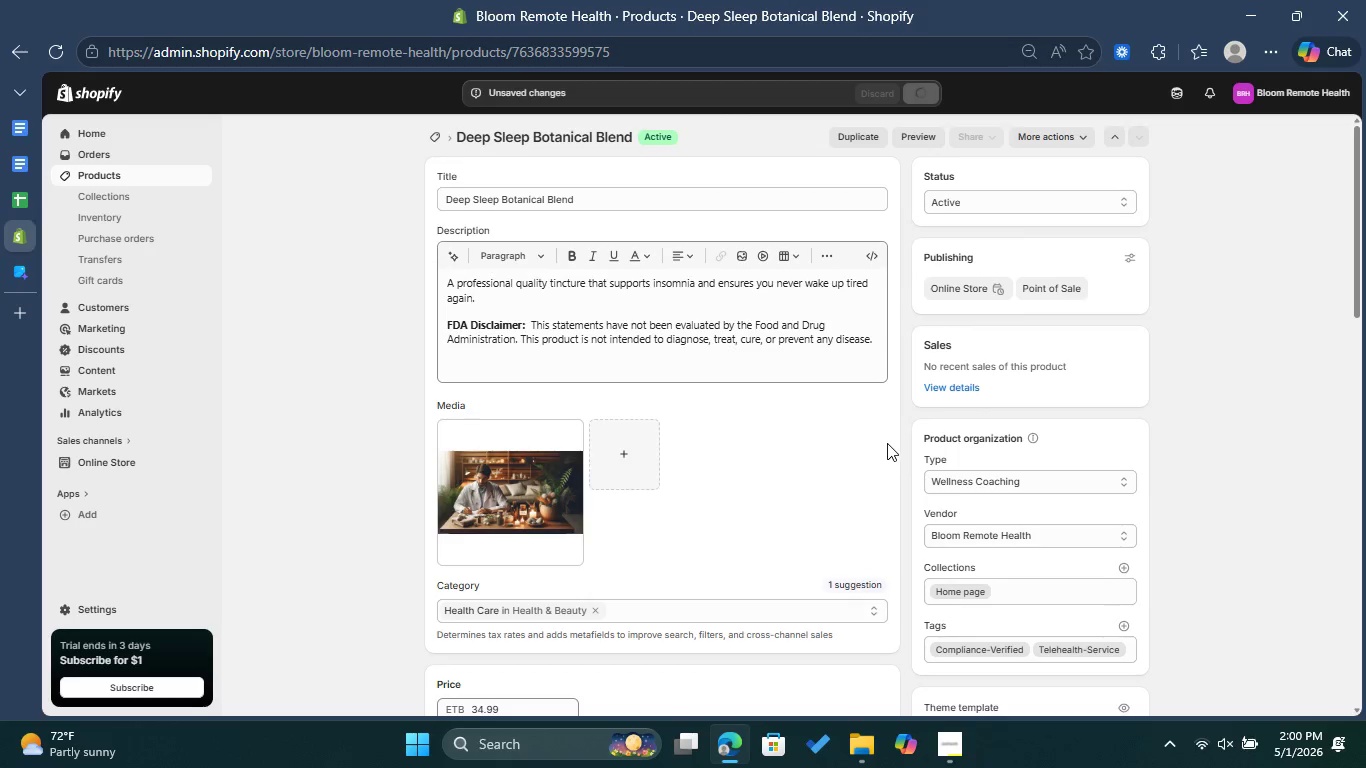 
left_click([438, 142])
 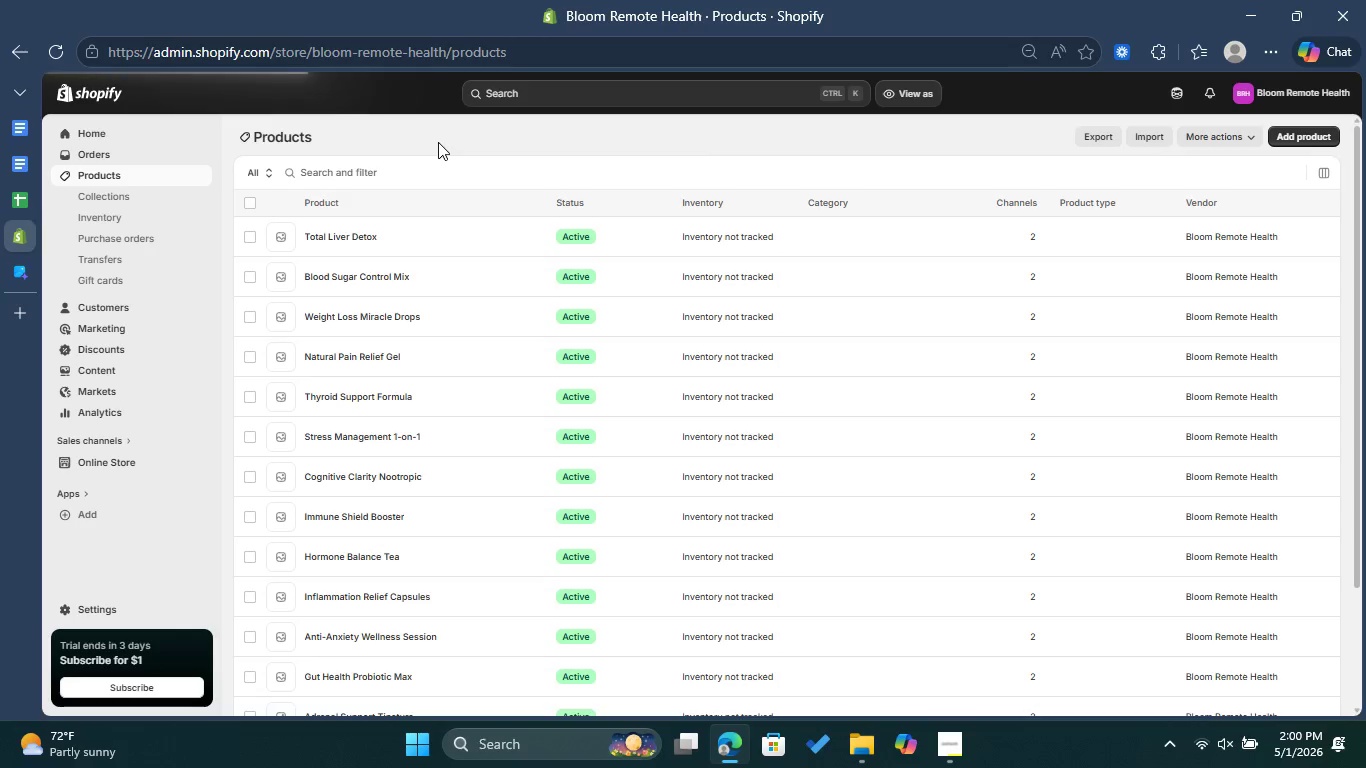 
wait(5.28)
 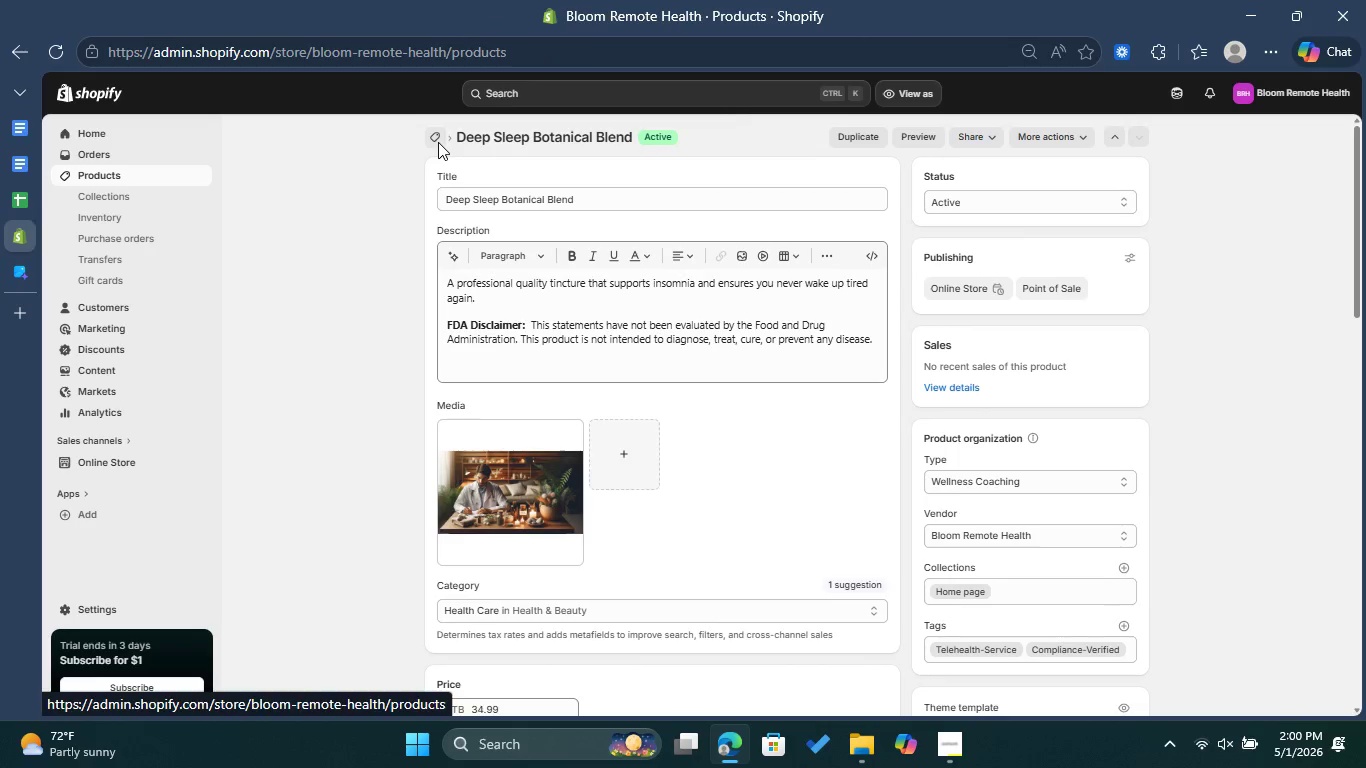 
scroll: coordinate [535, 268], scroll_direction: down, amount: 3.0
 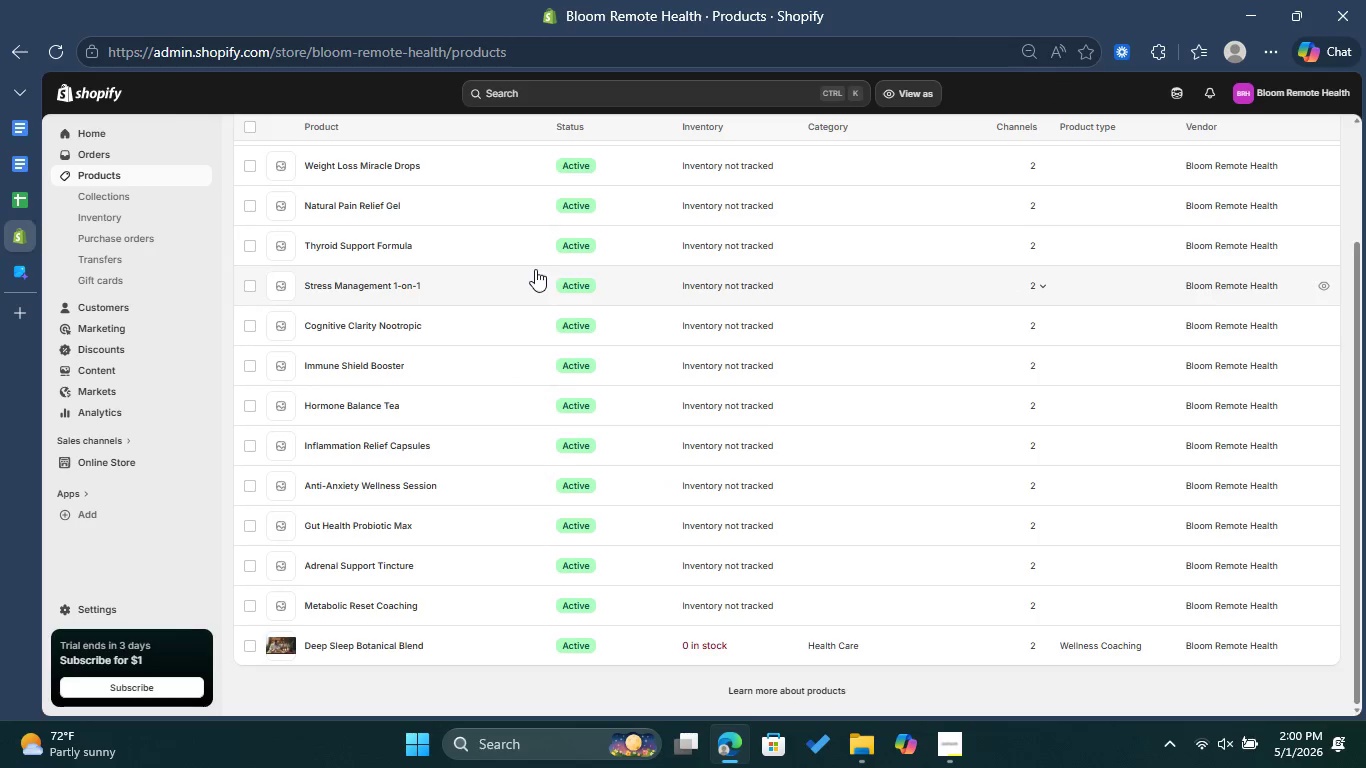 
scroll: coordinate [535, 269], scroll_direction: up, amount: 2.0
 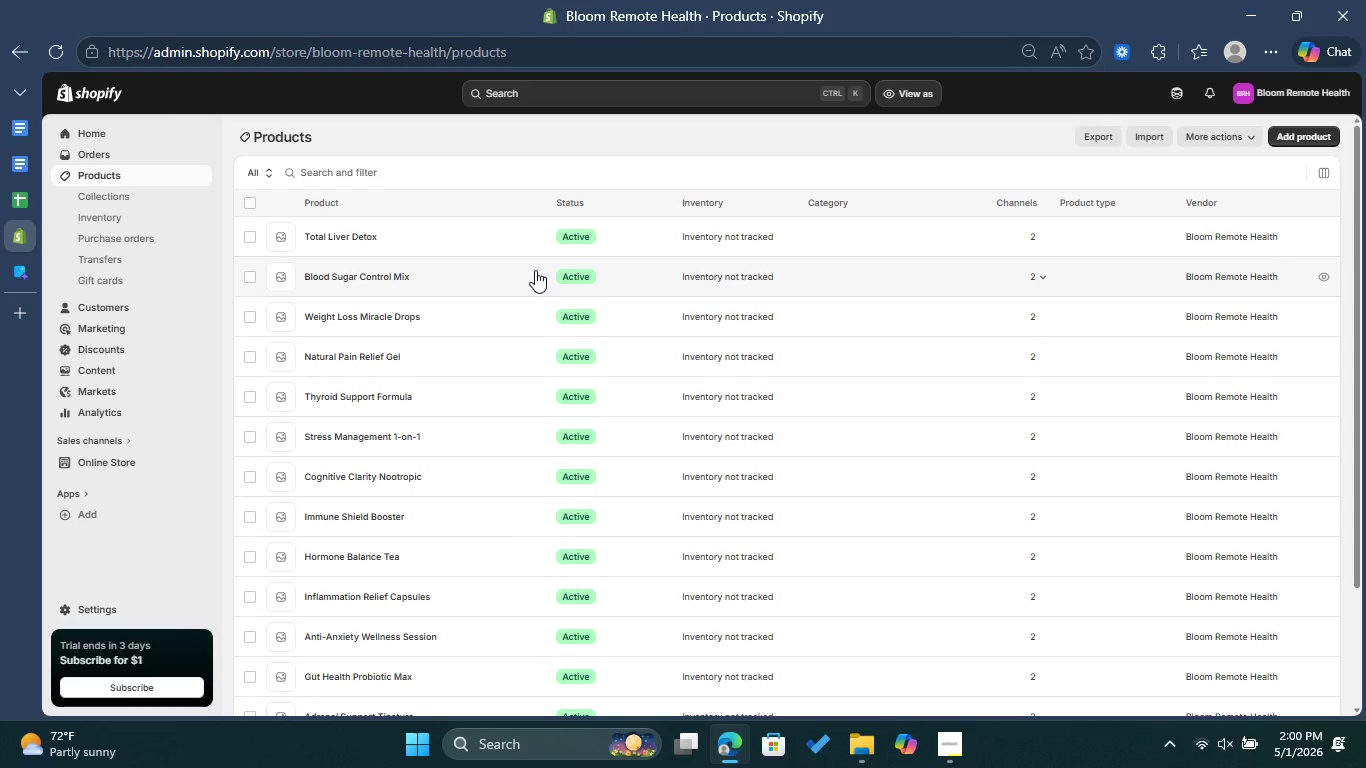 
scroll: coordinate [535, 270], scroll_direction: down, amount: 5.0
 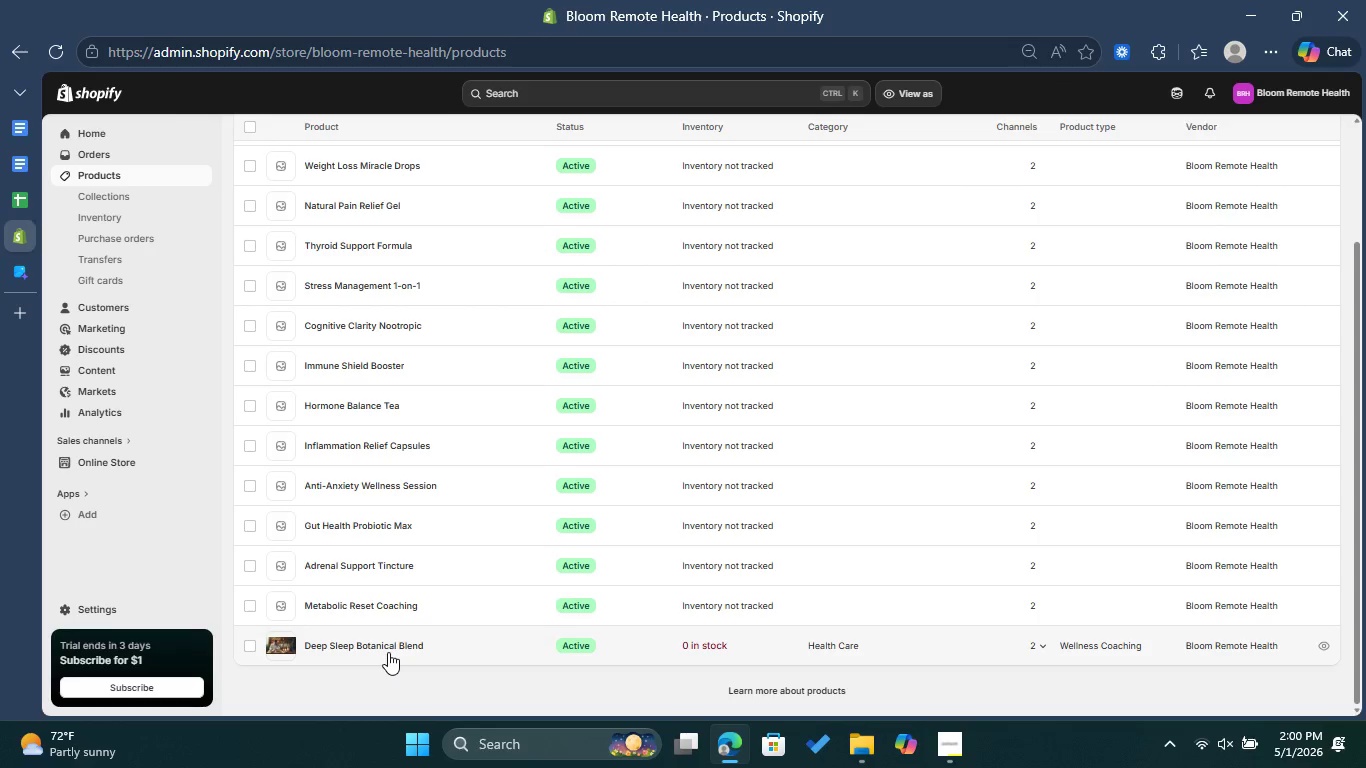 
left_click([394, 644])
 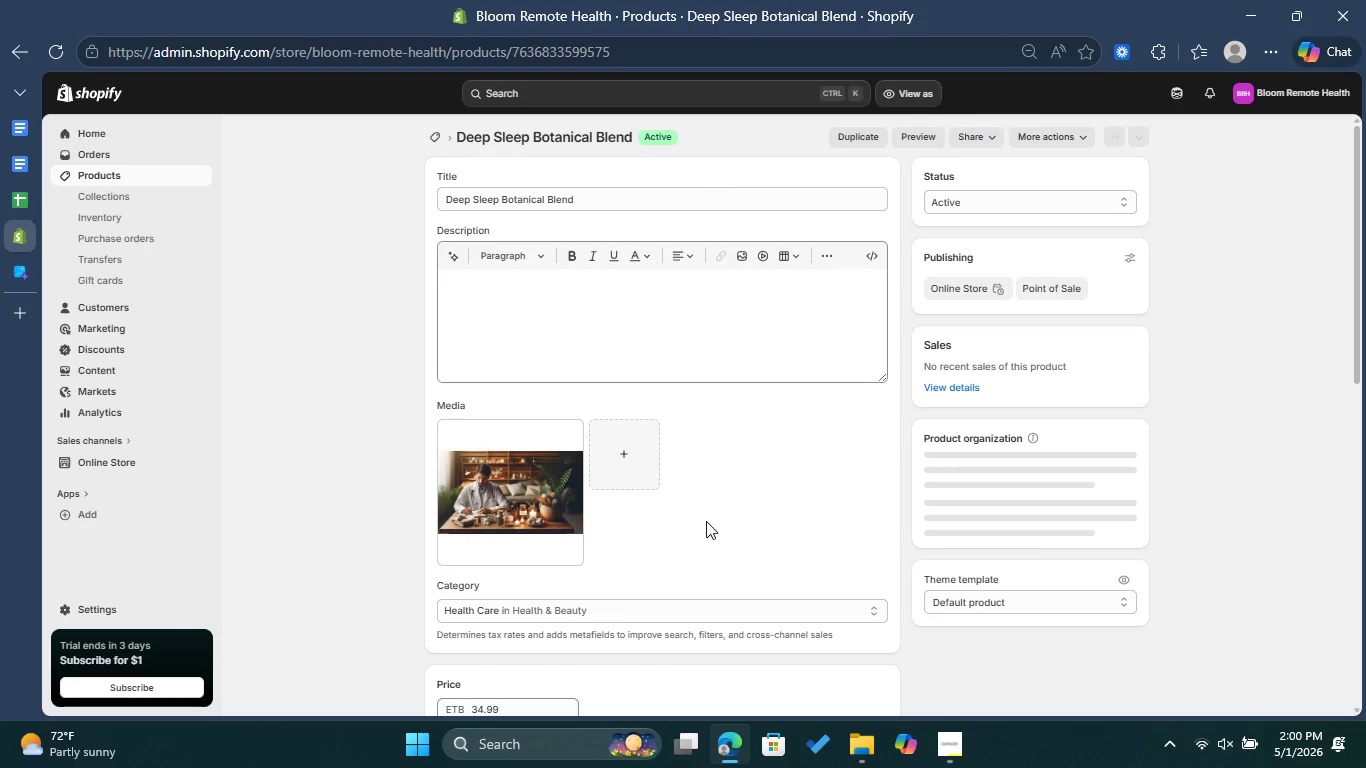 
scroll: coordinate [706, 519], scroll_direction: down, amount: 3.0
 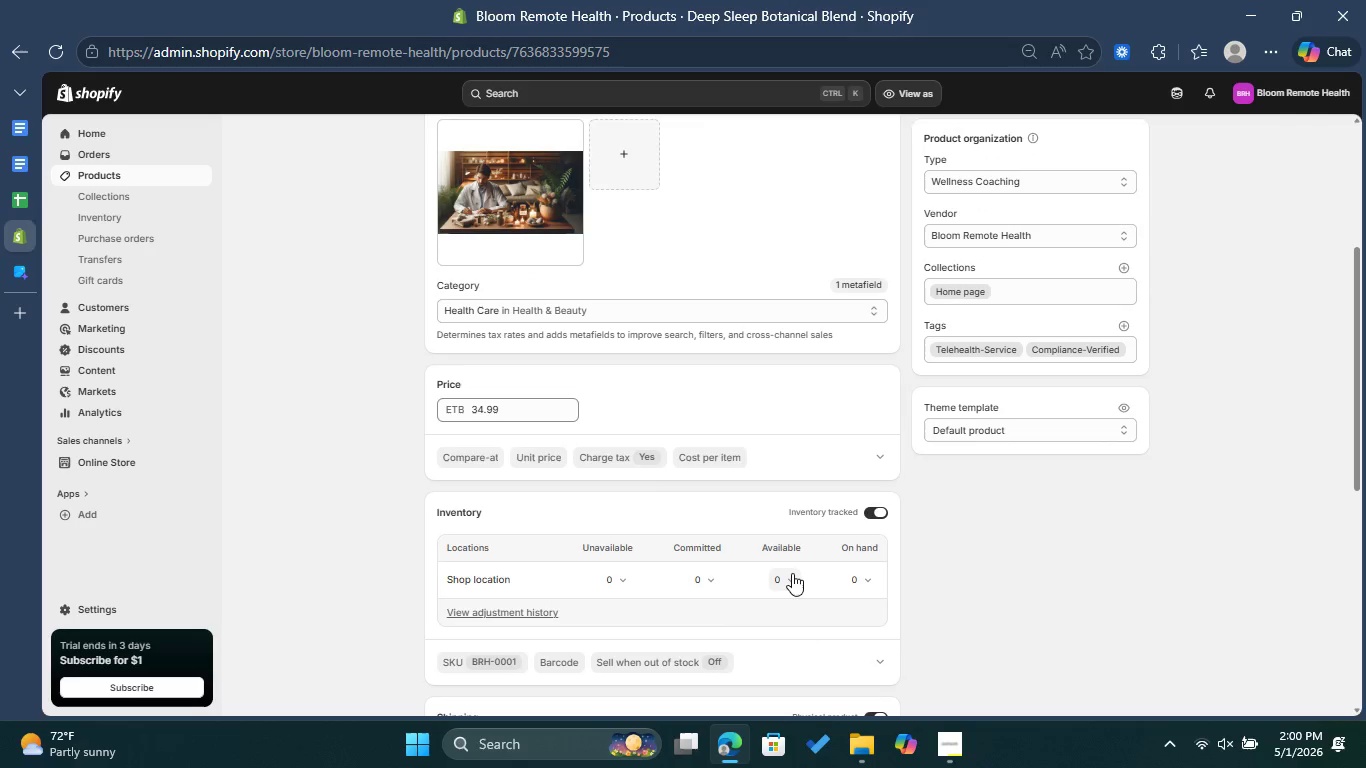 
left_click([792, 574])
 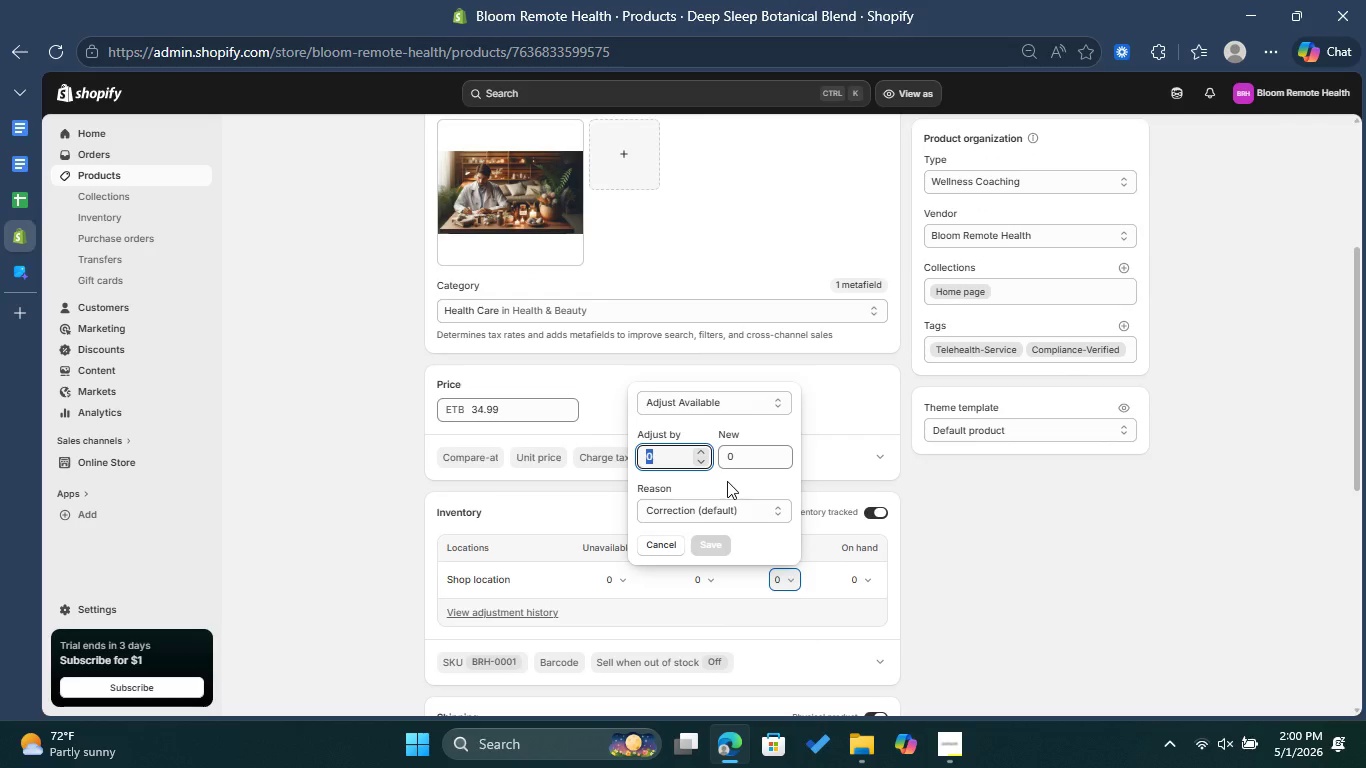 
type(999)
 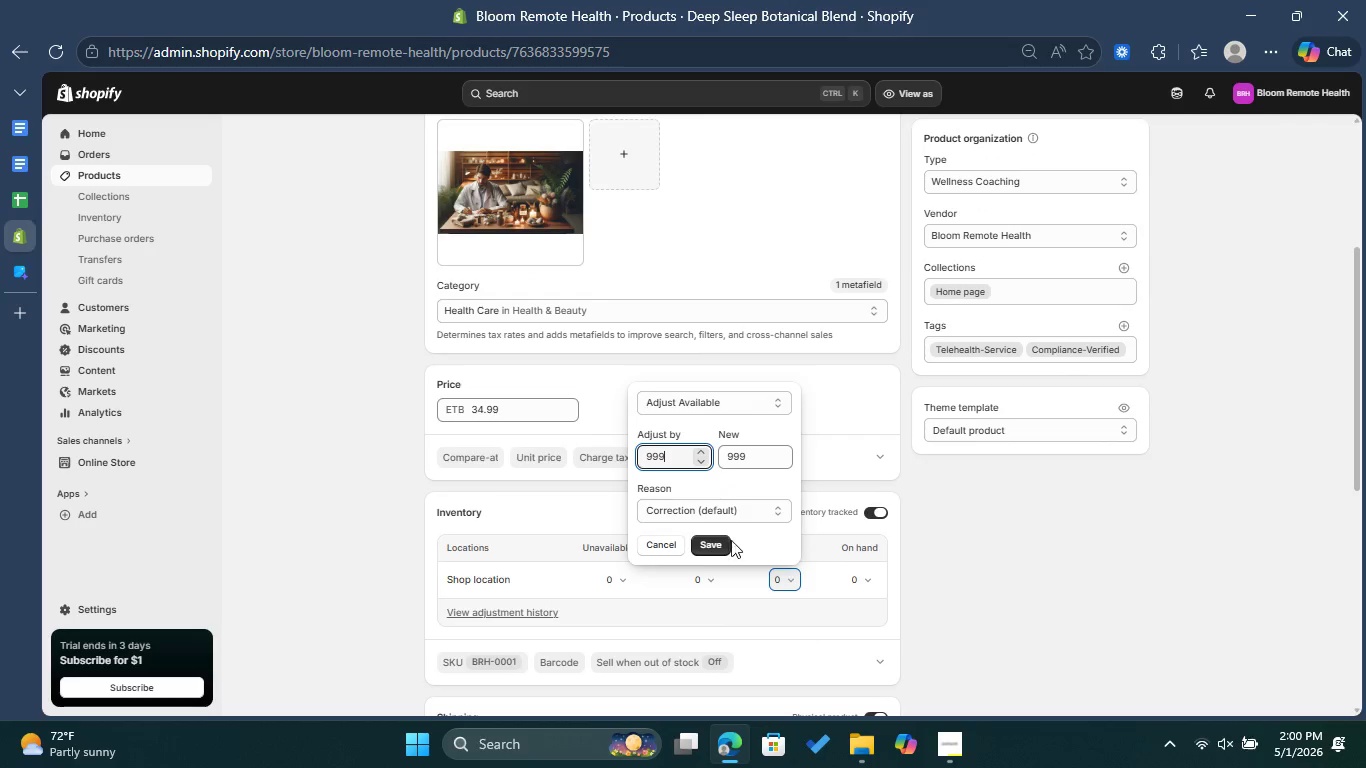 
left_click([714, 541])
 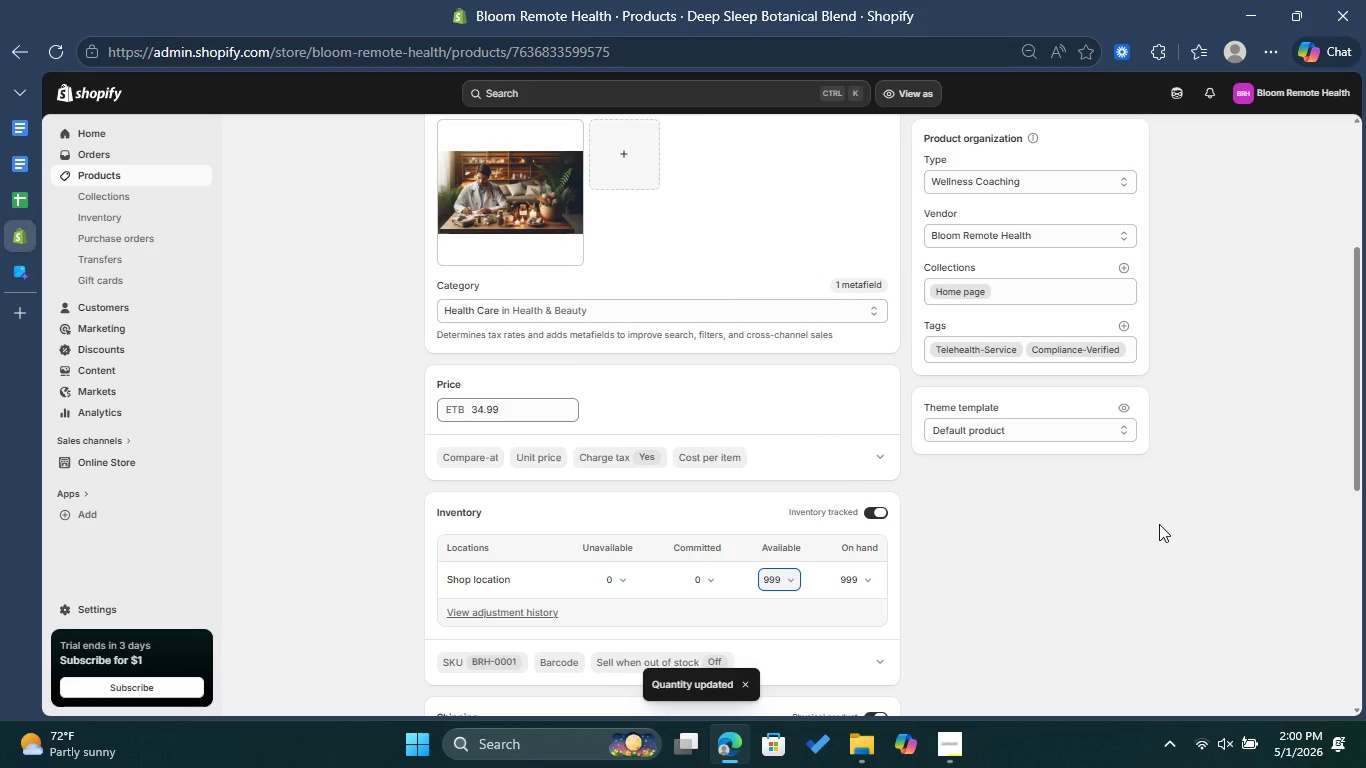 
scroll: coordinate [1077, 545], scroll_direction: down, amount: 2.0
 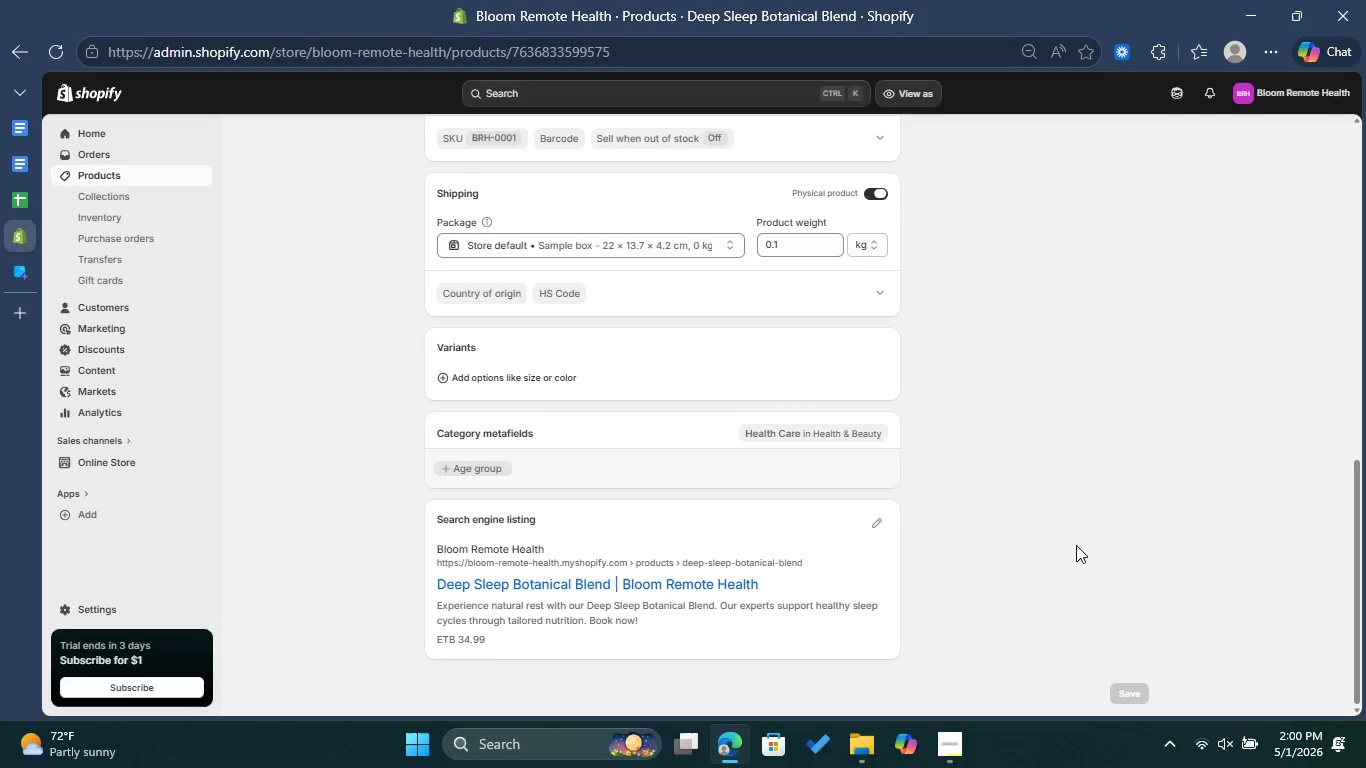 
scroll: coordinate [1076, 545], scroll_direction: up, amount: 11.0
 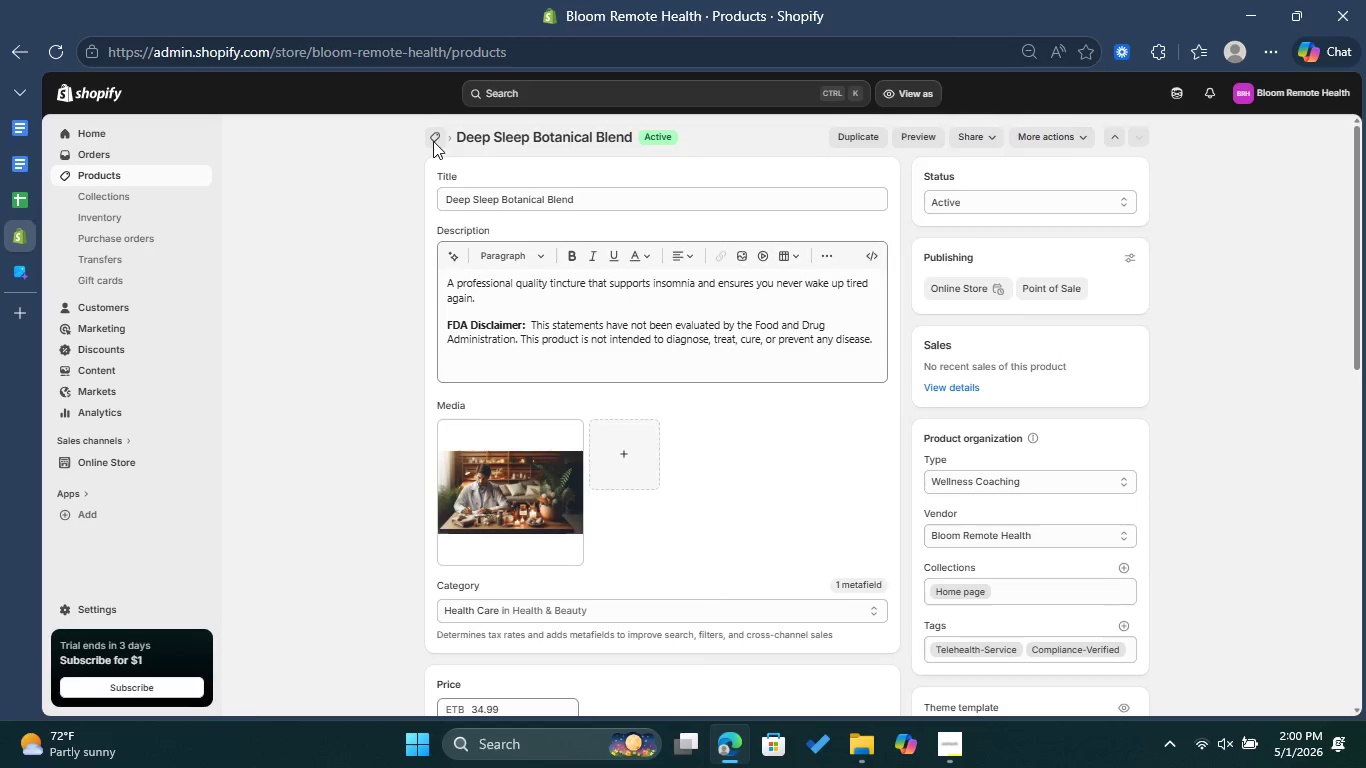 
scroll: coordinate [582, 436], scroll_direction: down, amount: 10.0
 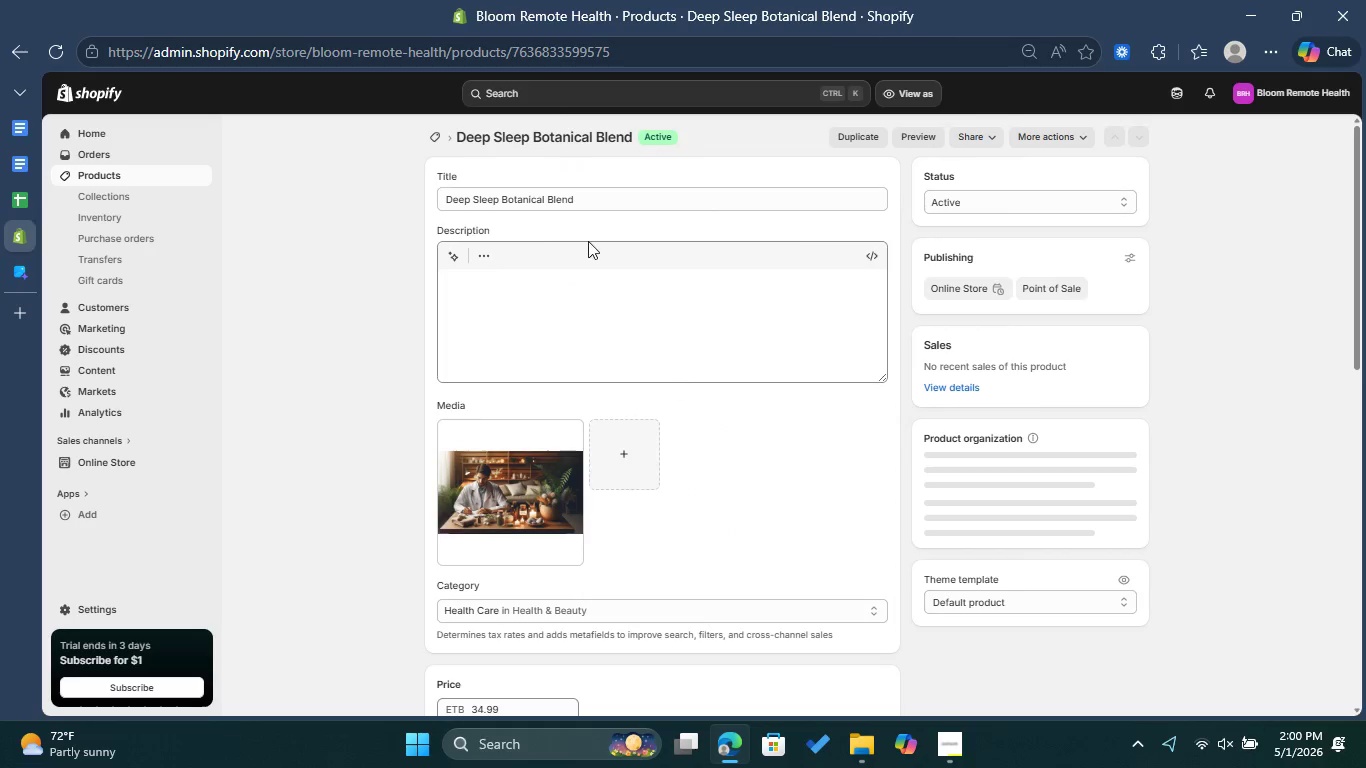 
wait(11.32)
 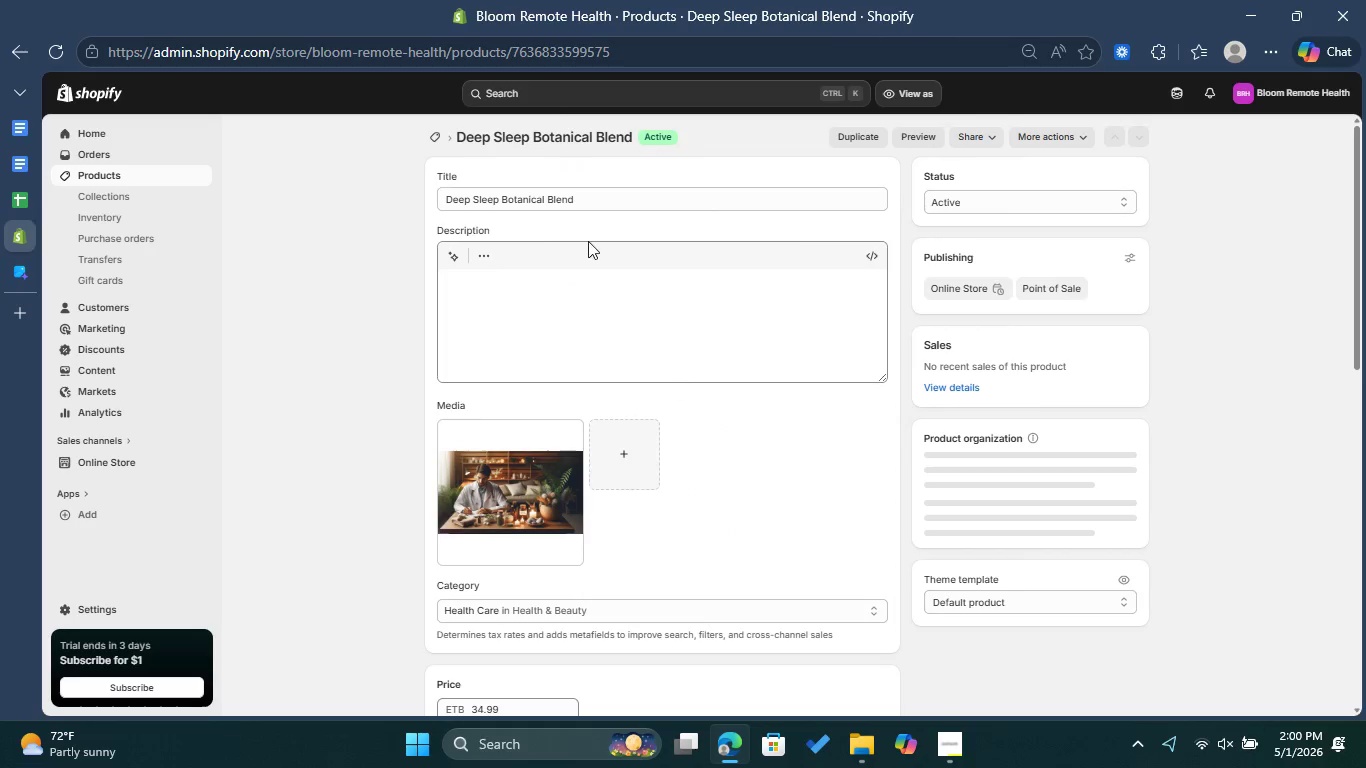 
scroll: coordinate [865, 506], scroll_direction: down, amount: 4.0
 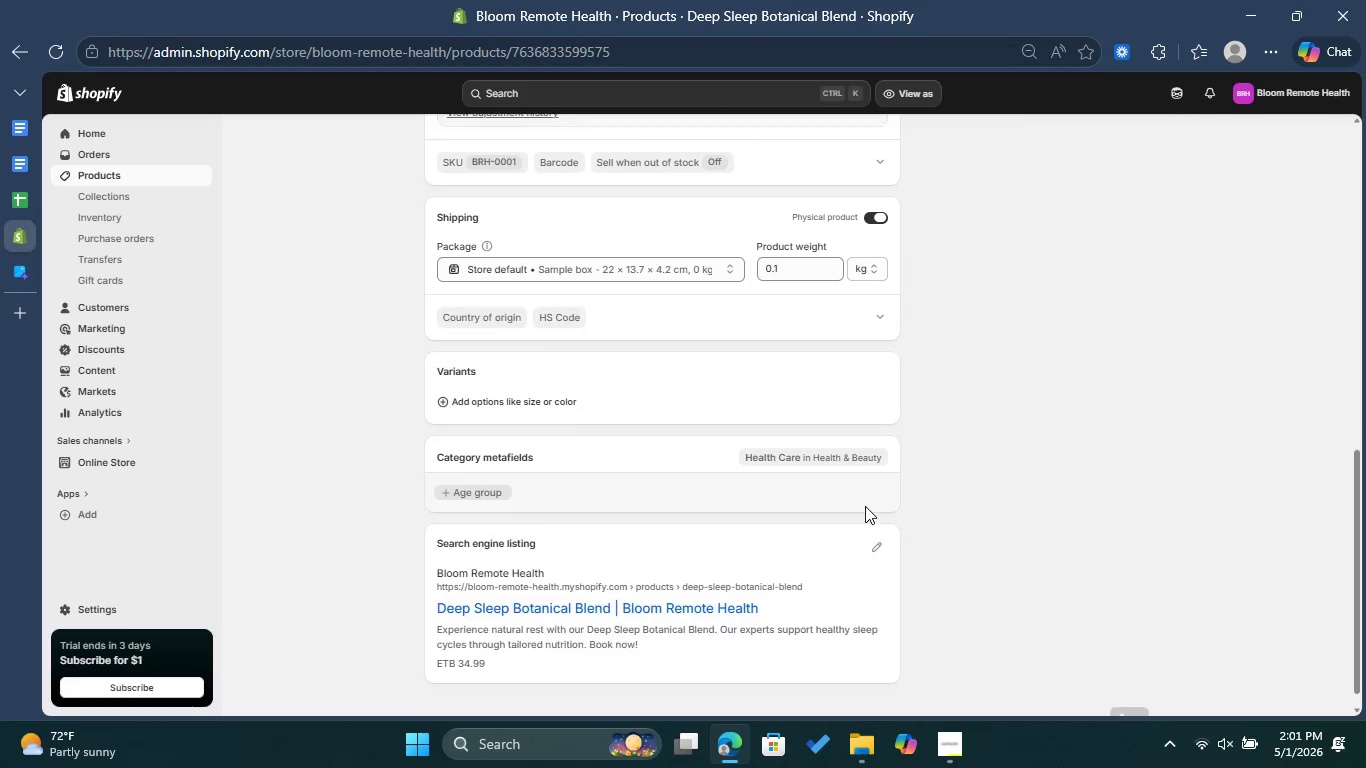 
scroll: coordinate [834, 461], scroll_direction: up, amount: 10.0
 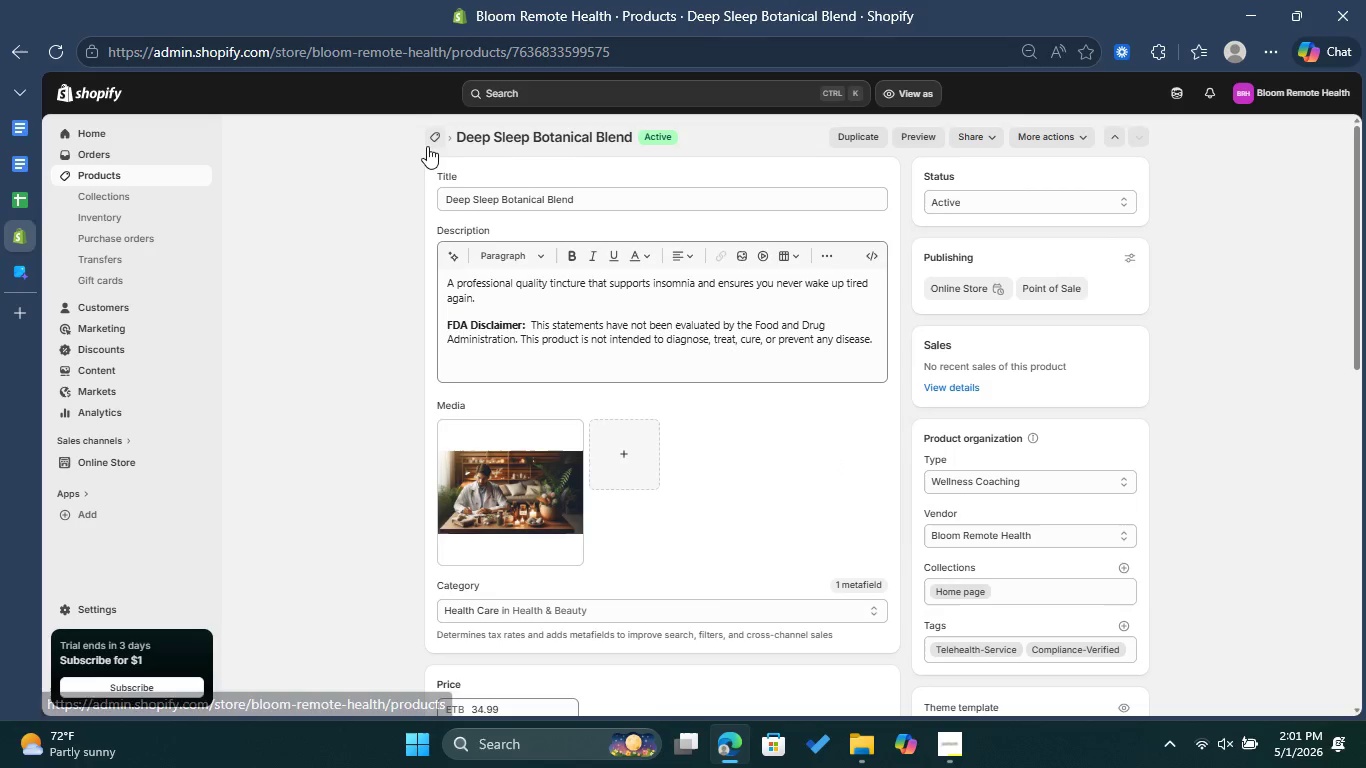 
left_click([429, 145])
 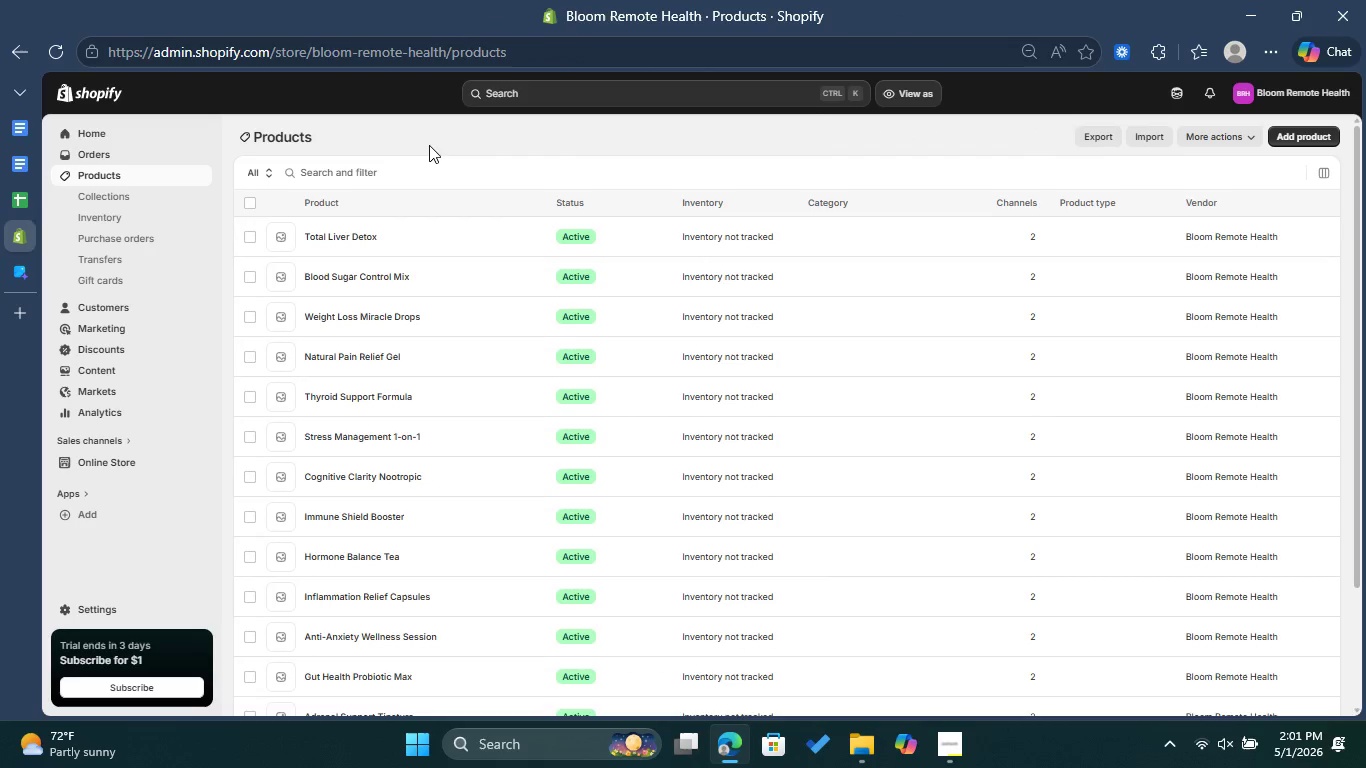 
scroll: coordinate [466, 159], scroll_direction: down, amount: 14.0
 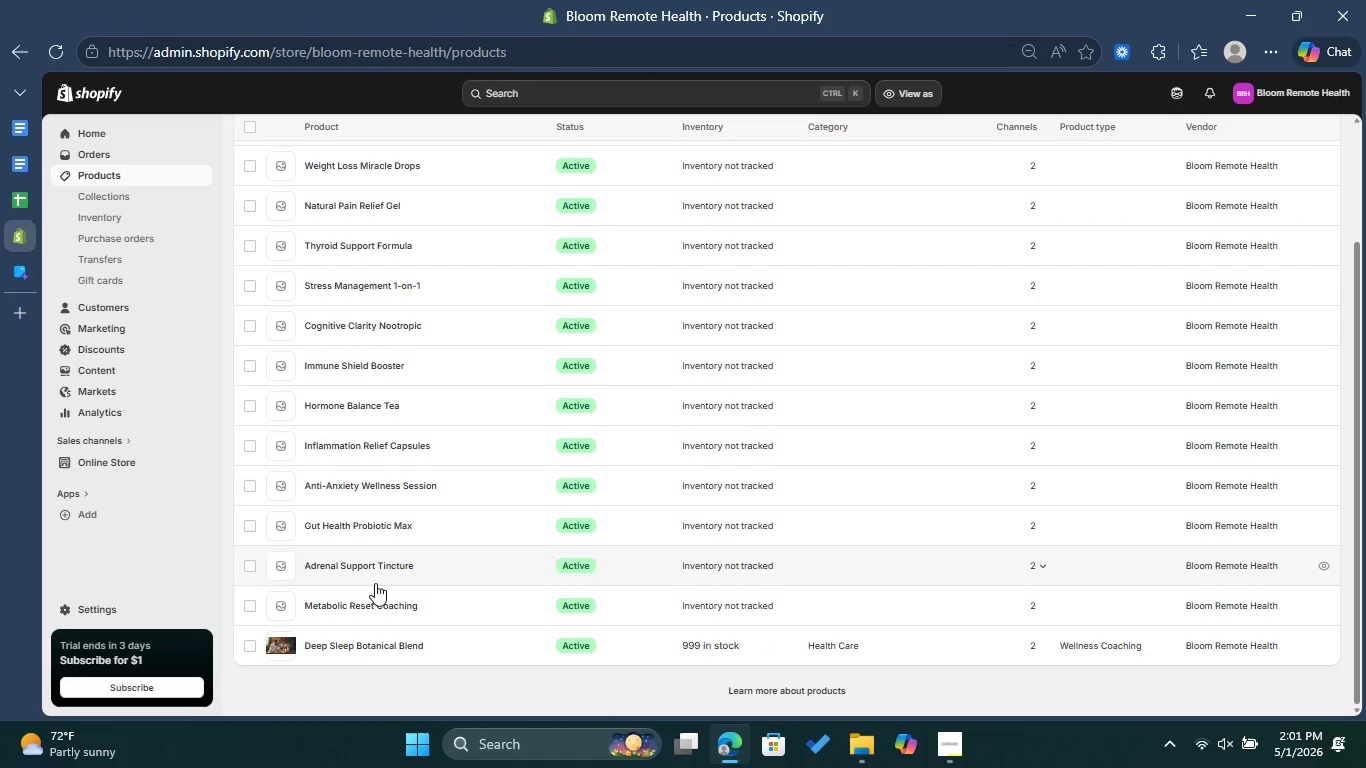 
left_click([360, 611])
 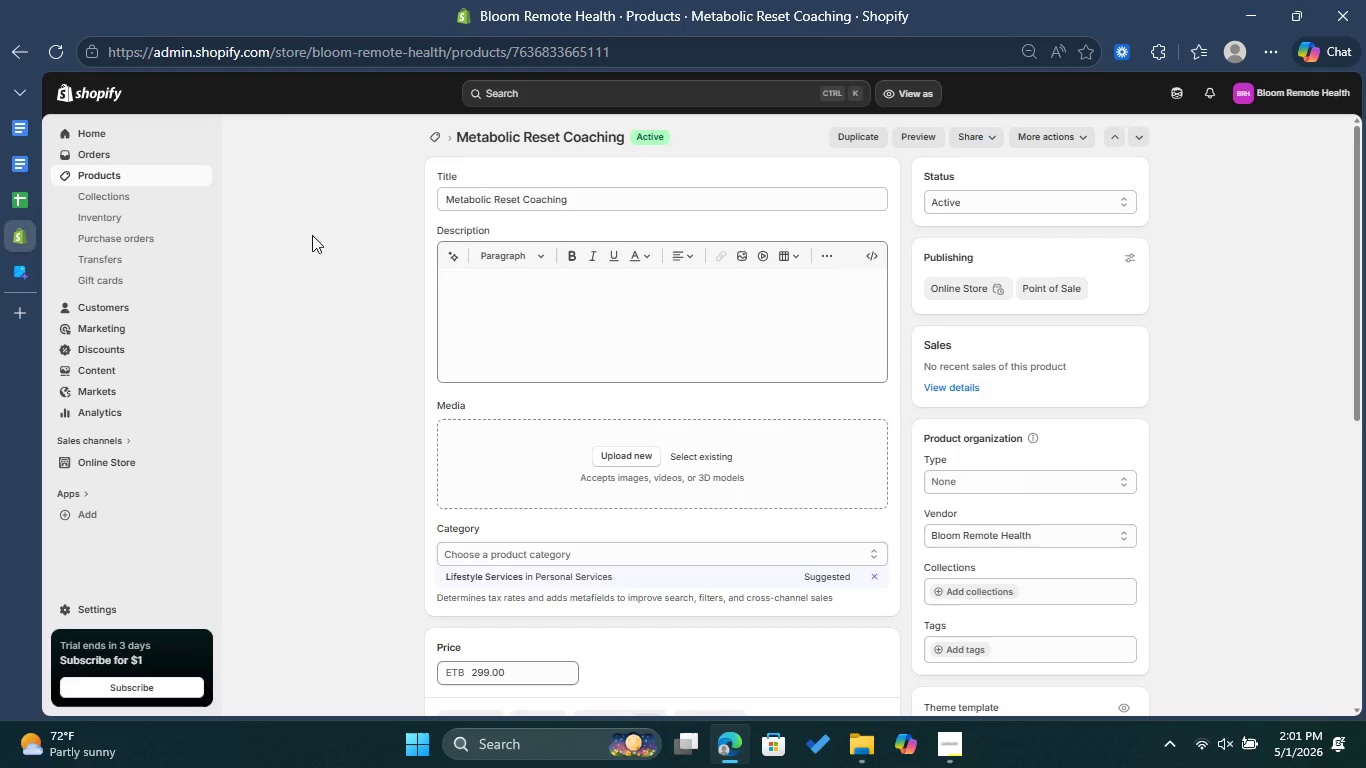 
wait(11.19)
 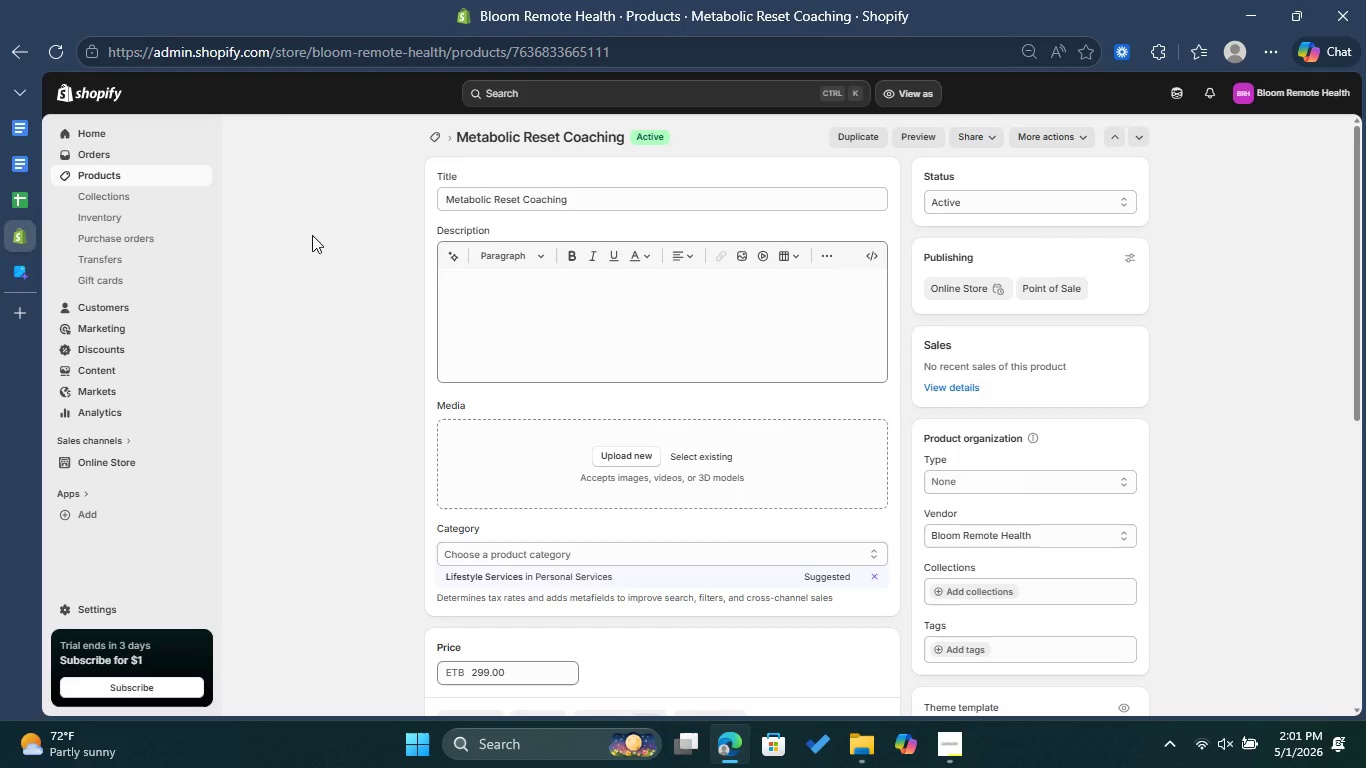 
scroll: coordinate [455, 580], scroll_direction: down, amount: 4.0
 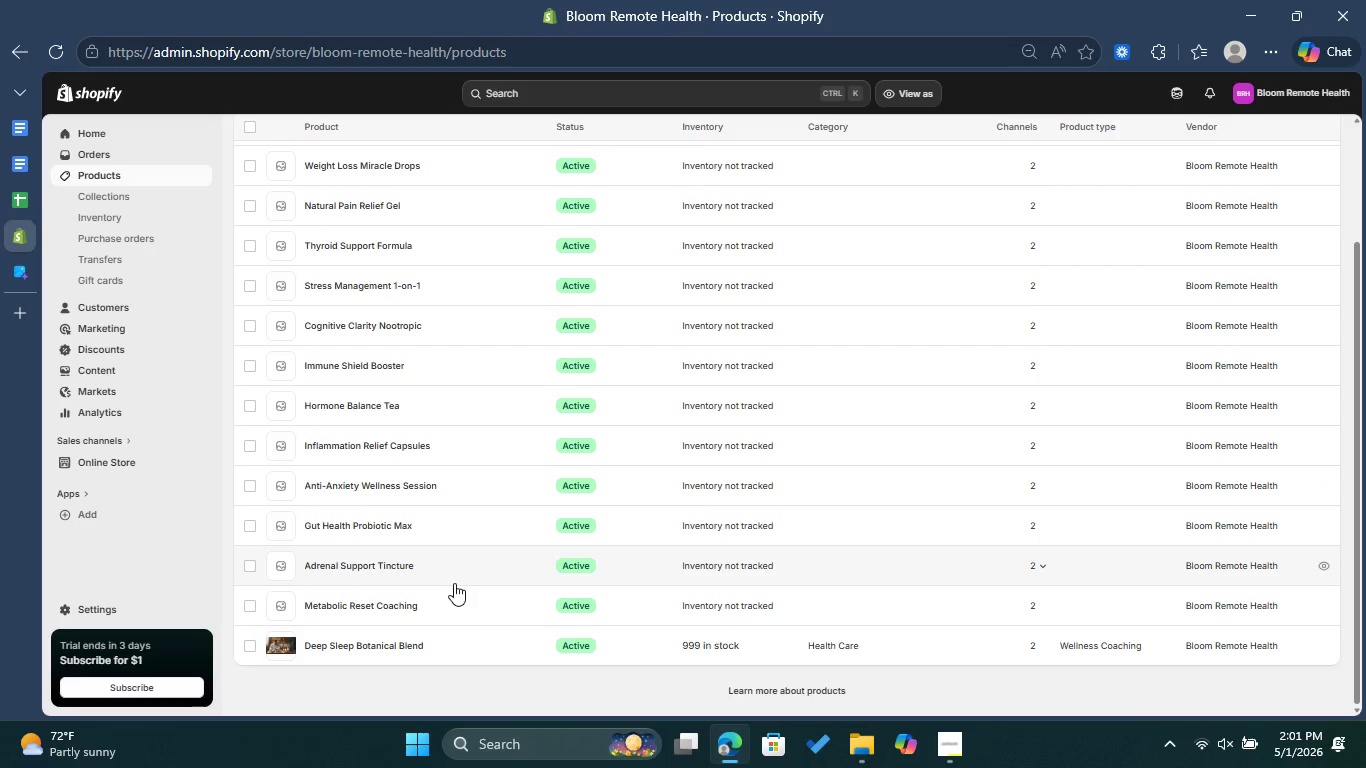 
scroll: coordinate [454, 583], scroll_direction: up, amount: 6.0
 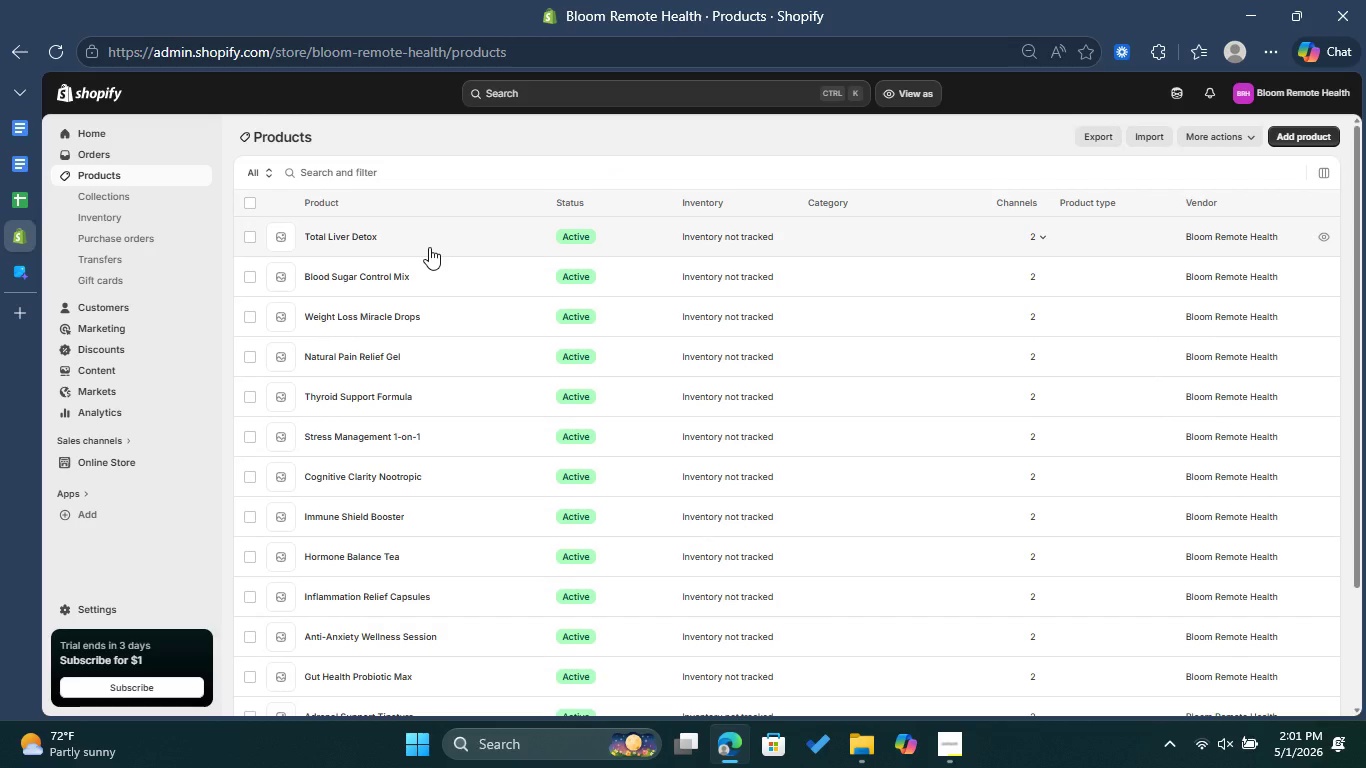 
wait(15.61)
 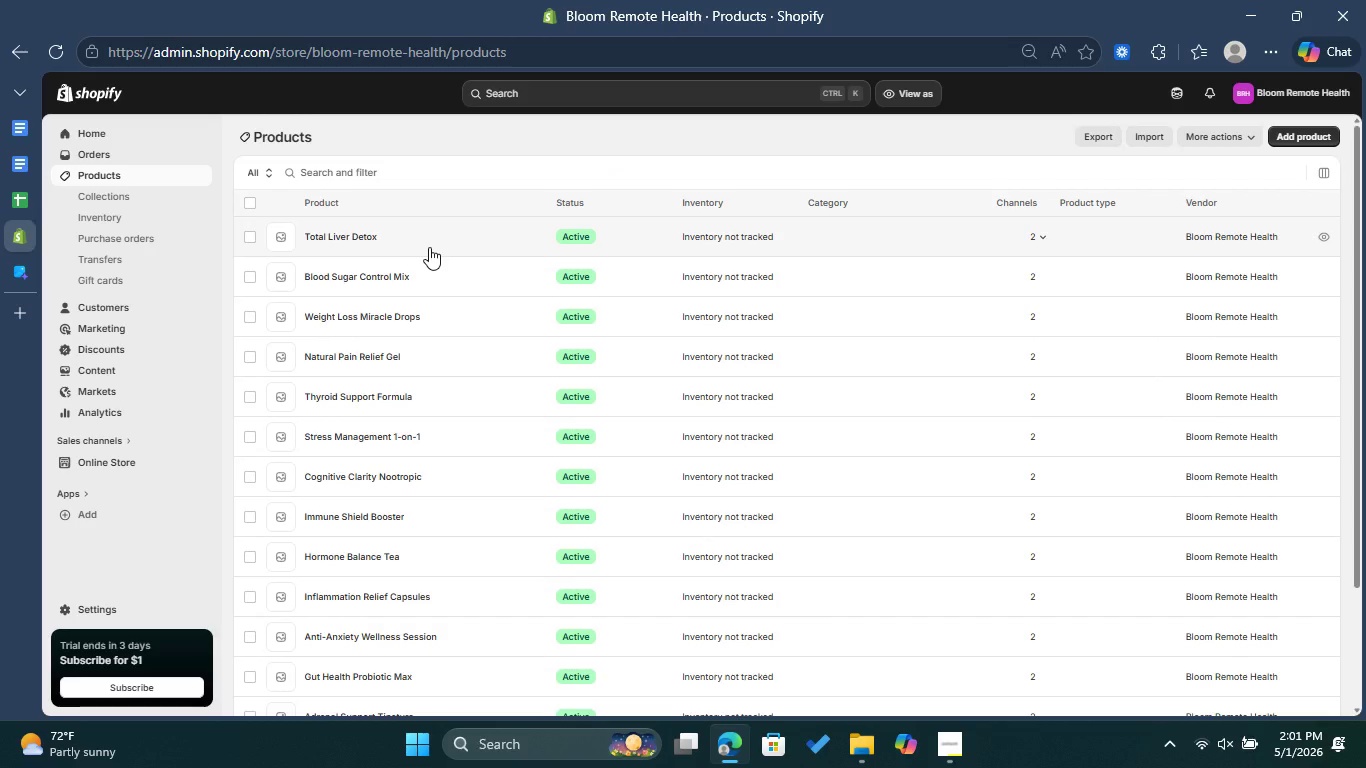 
scroll: coordinate [419, 285], scroll_direction: down, amount: 3.0
 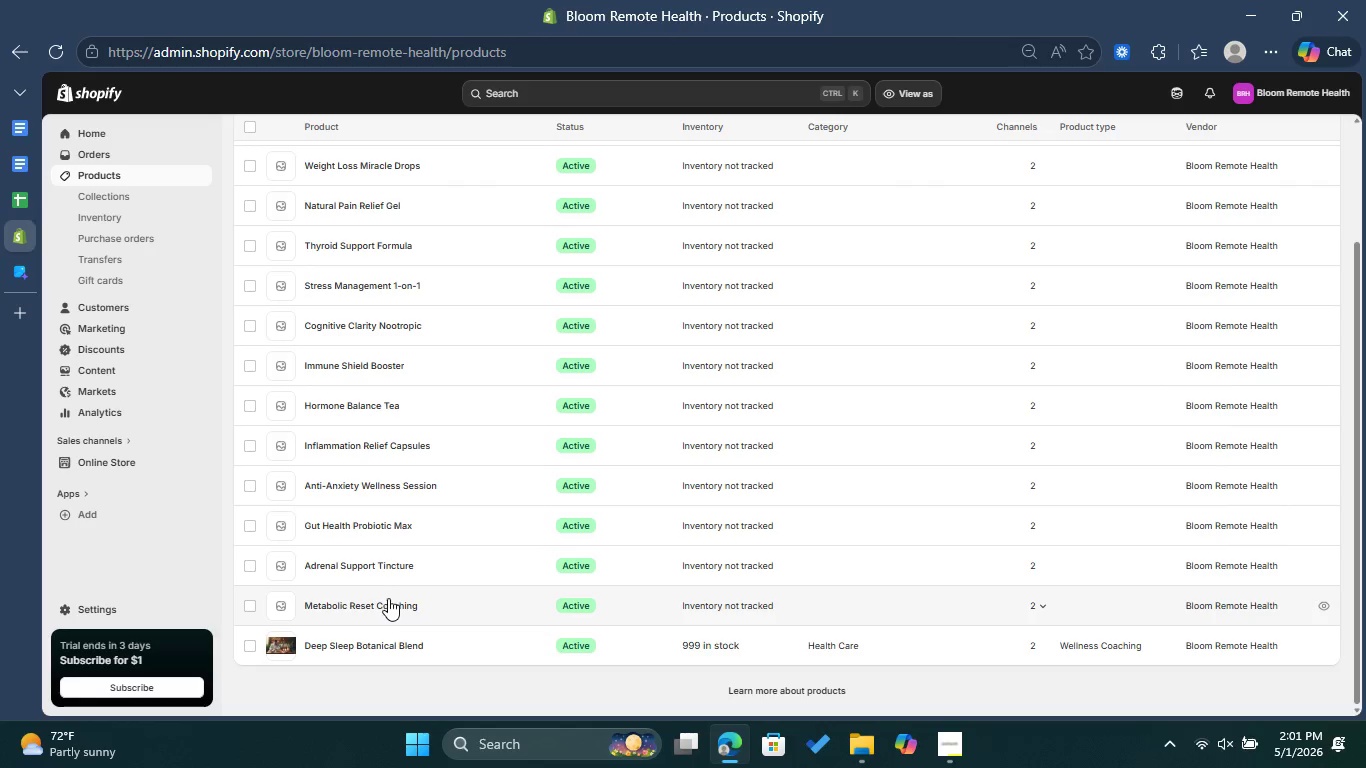 
left_click([388, 603])
 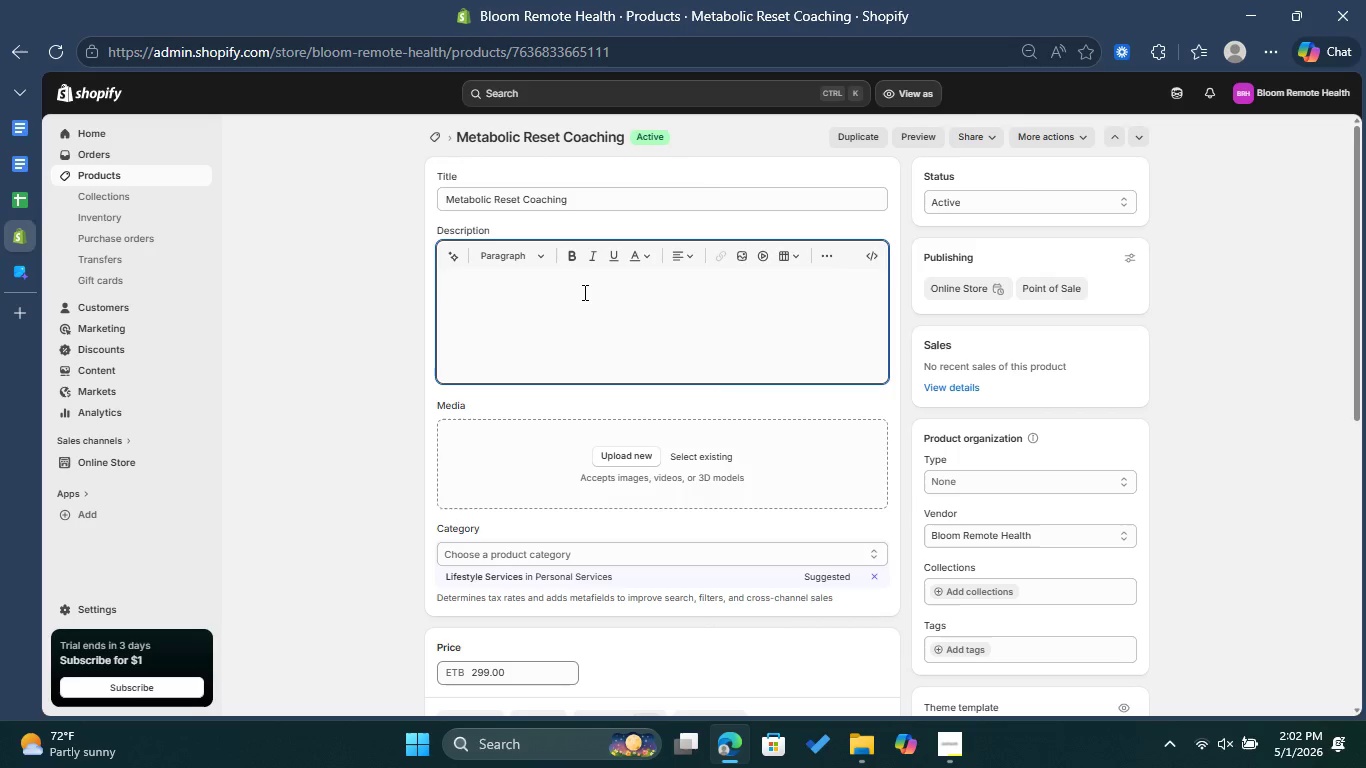 
wait(24.17)
 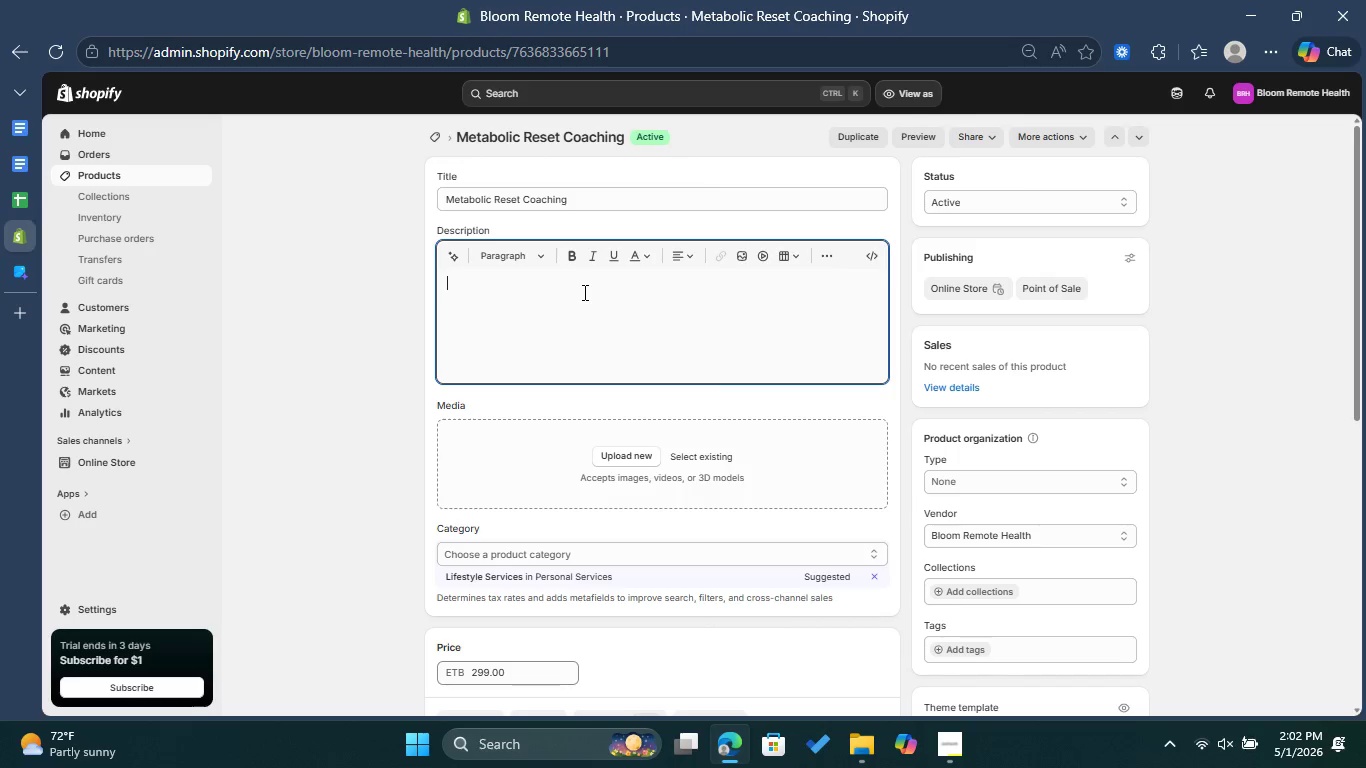 
type(Professional )
 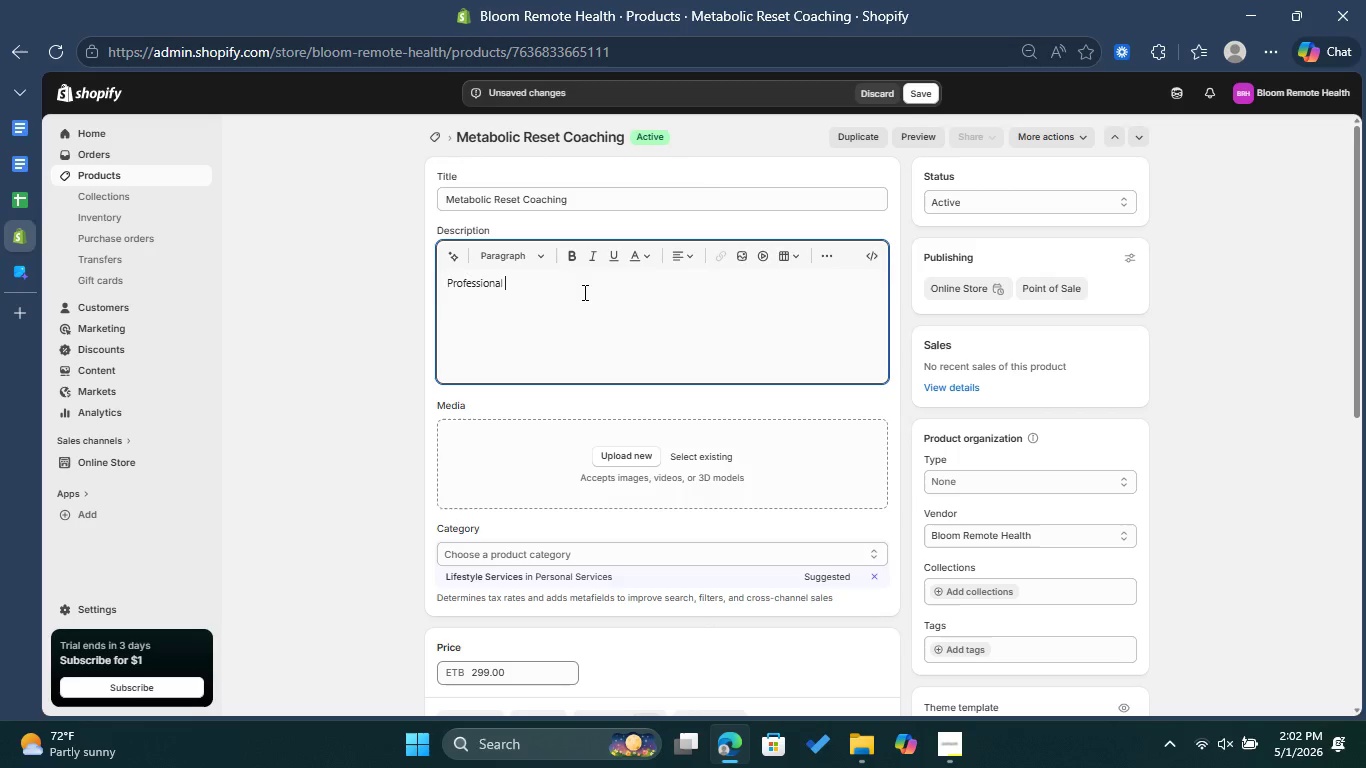 
type(coaching )
 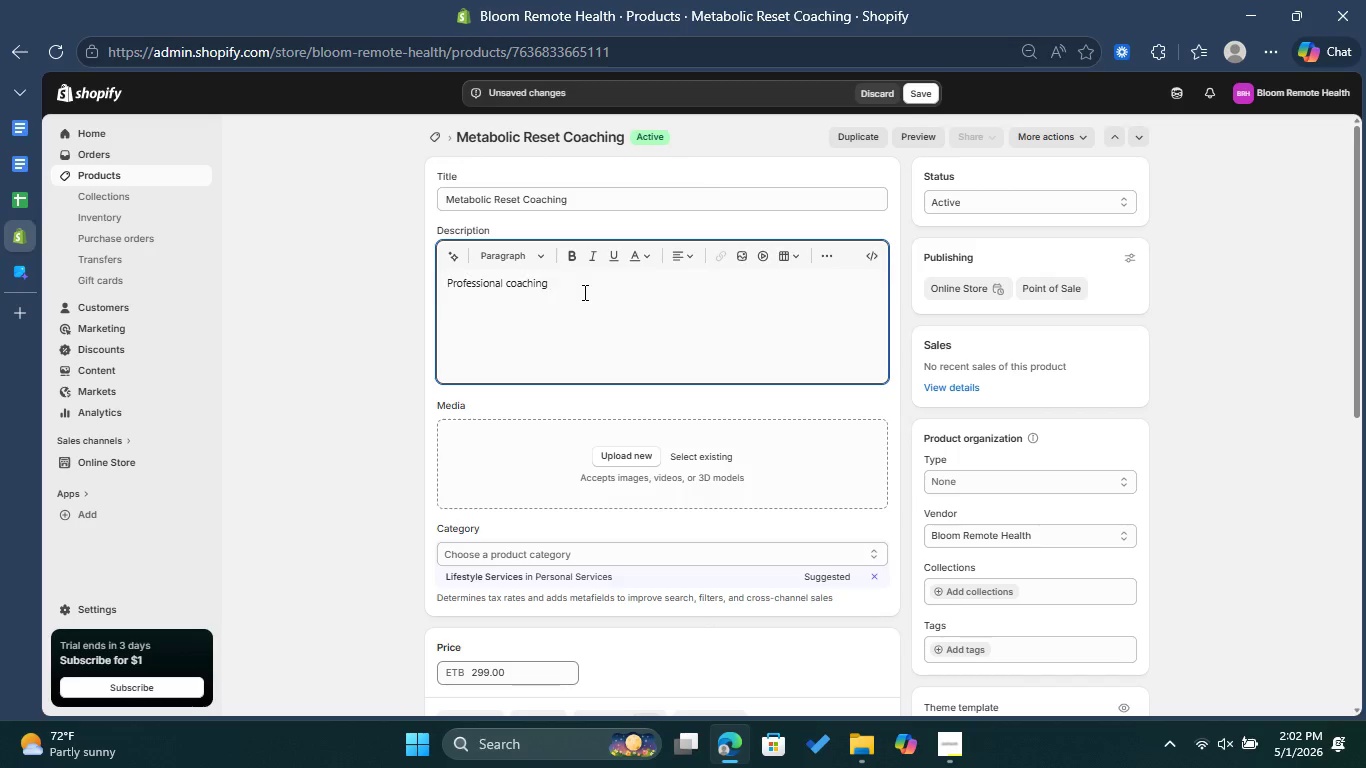 
type(to treat obesity )
 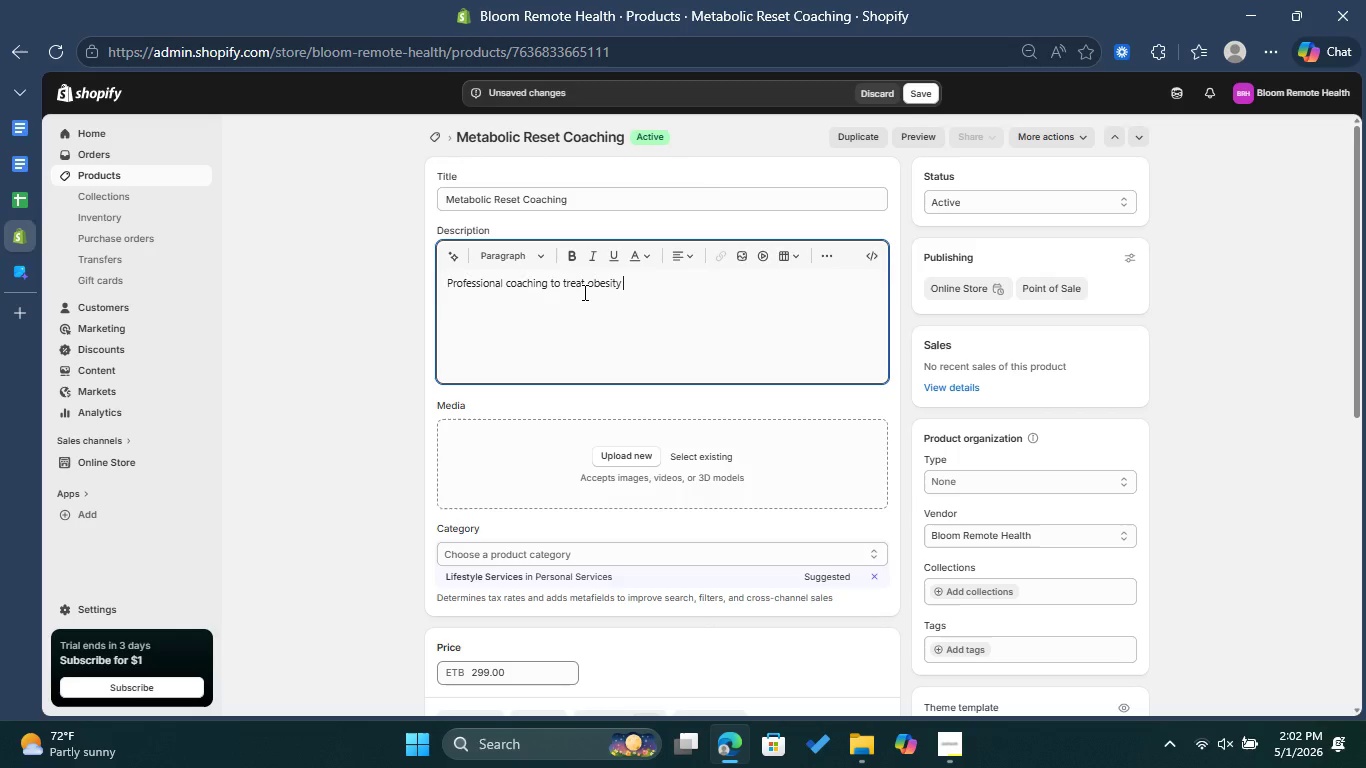 
type(and provide proff)
key(Backspace)
type(essional quality weight loss results,)
key(Backspace)
type(. )
 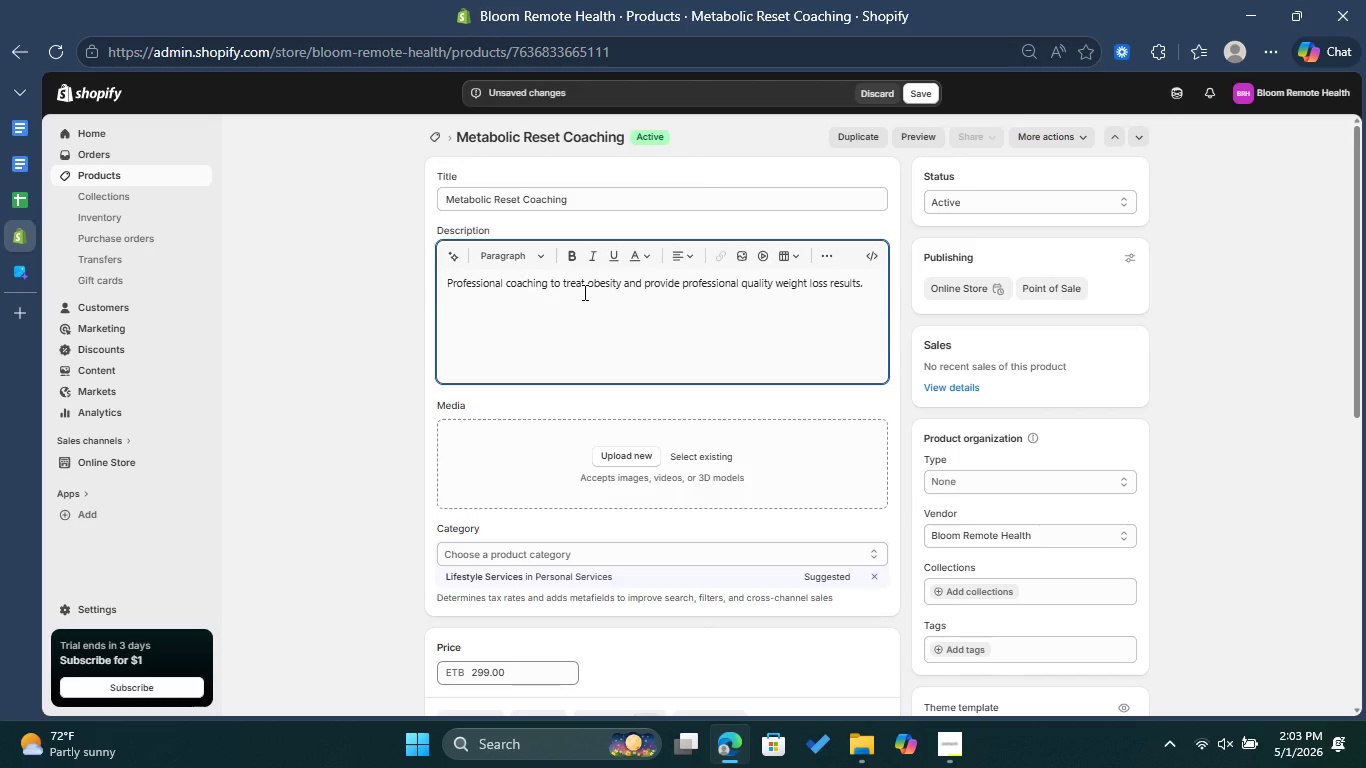 
key(Enter)
 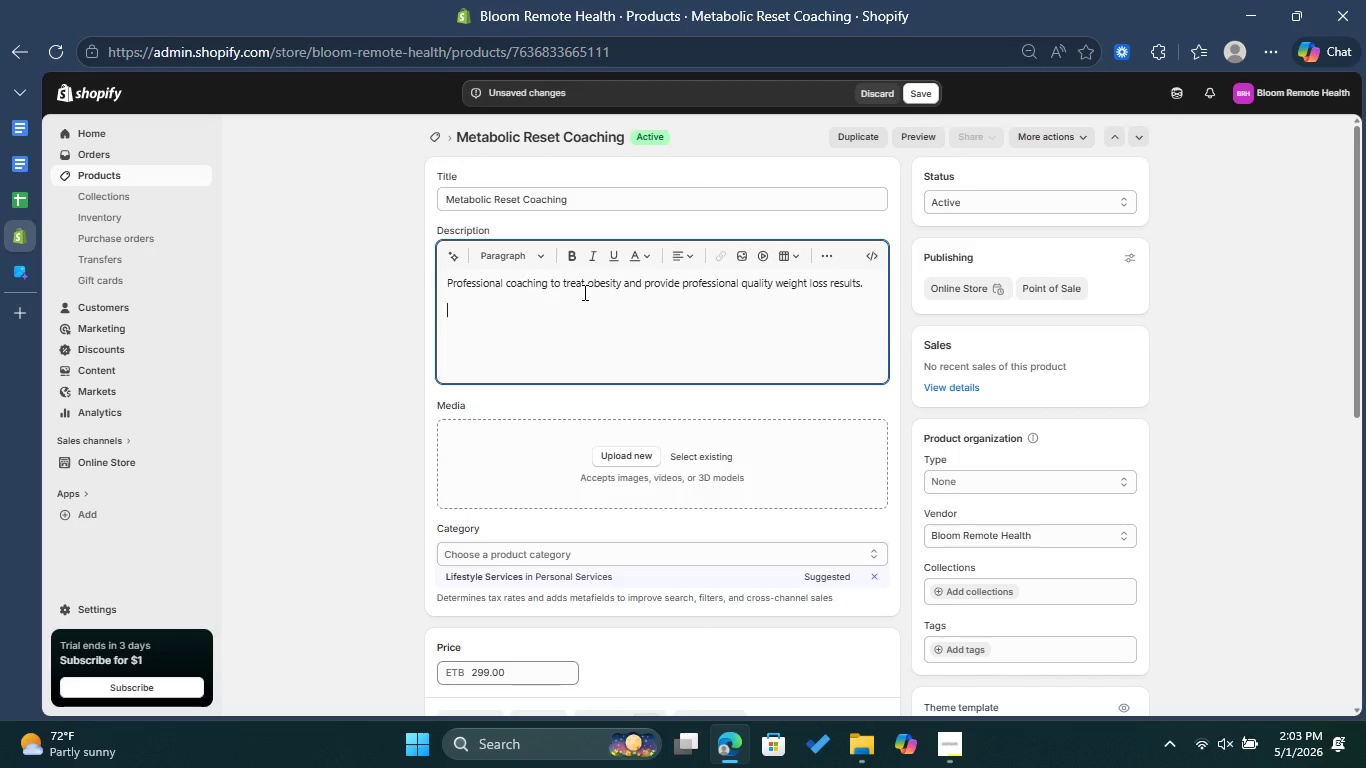 
key(CapsLock)
 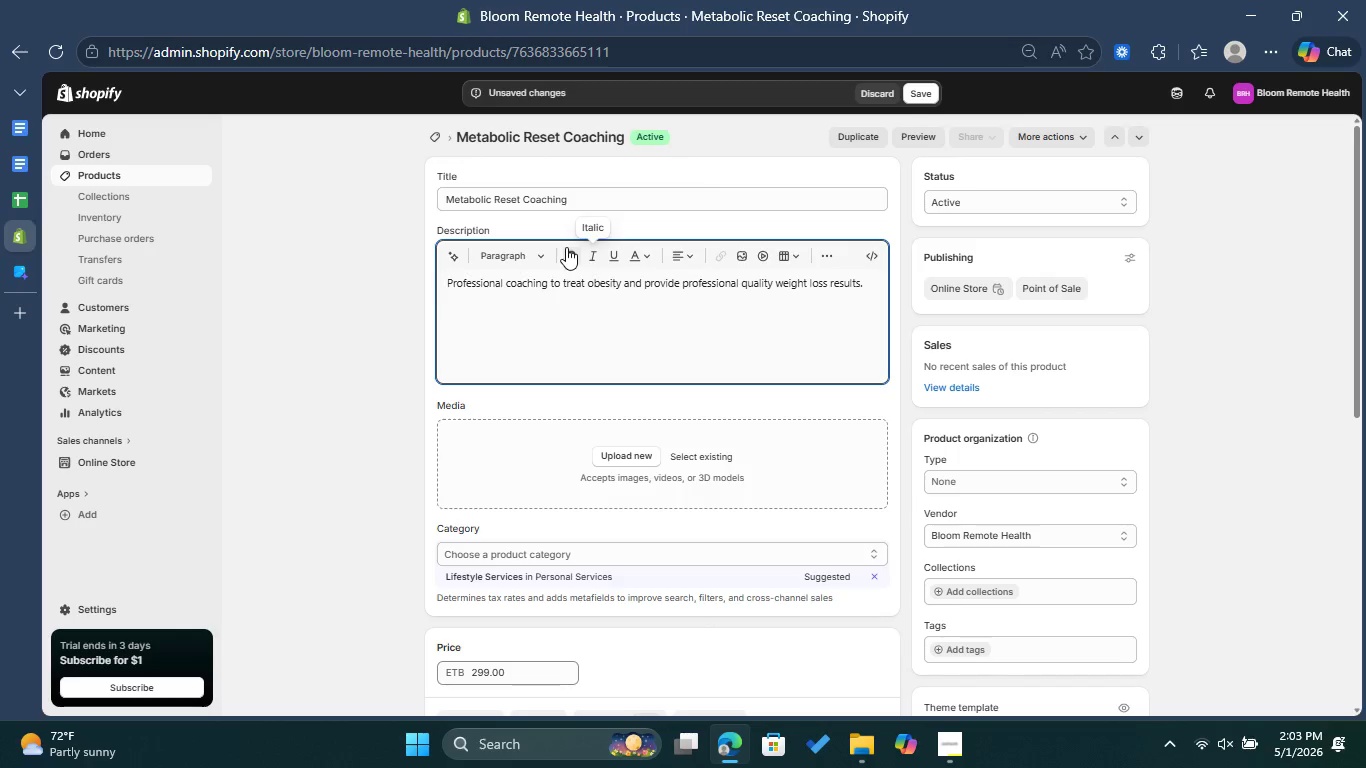 
left_click([570, 251])
 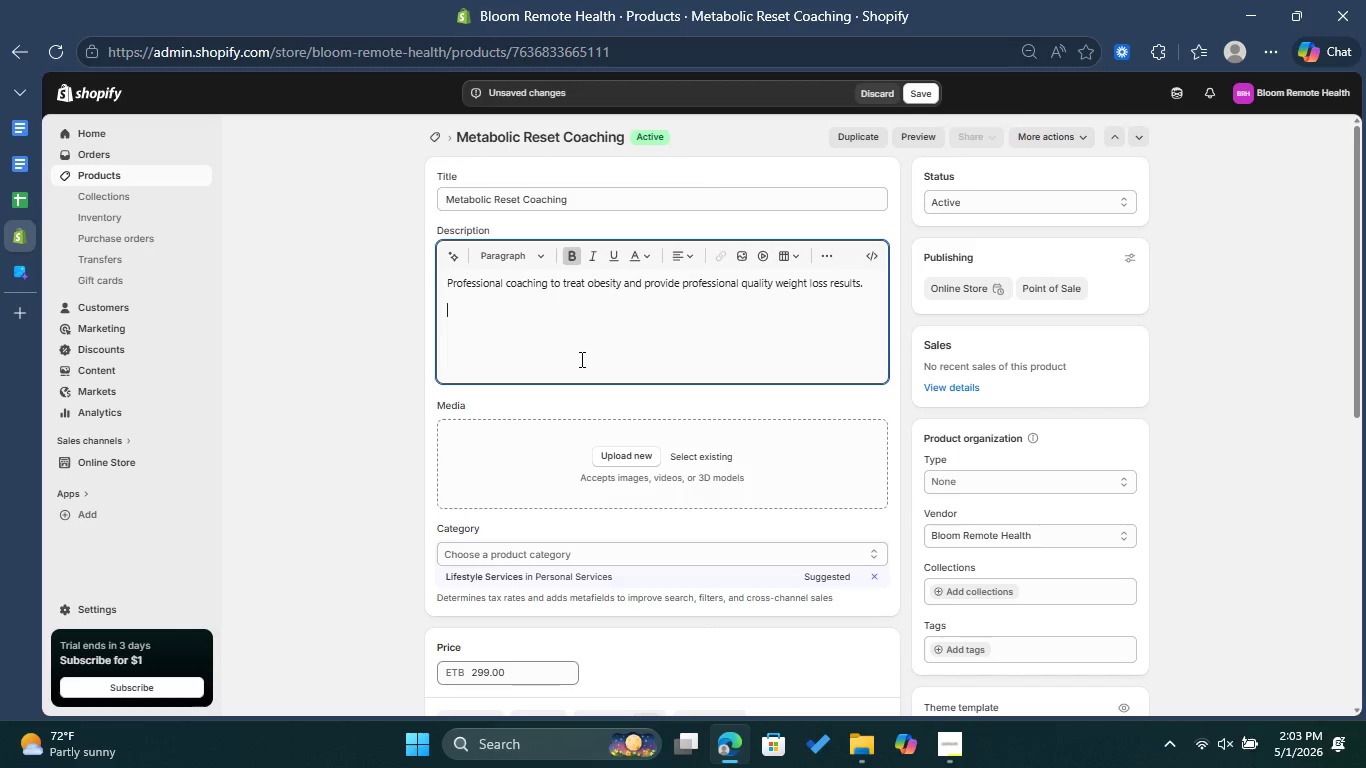 
type(FDA Disclaimer: )
 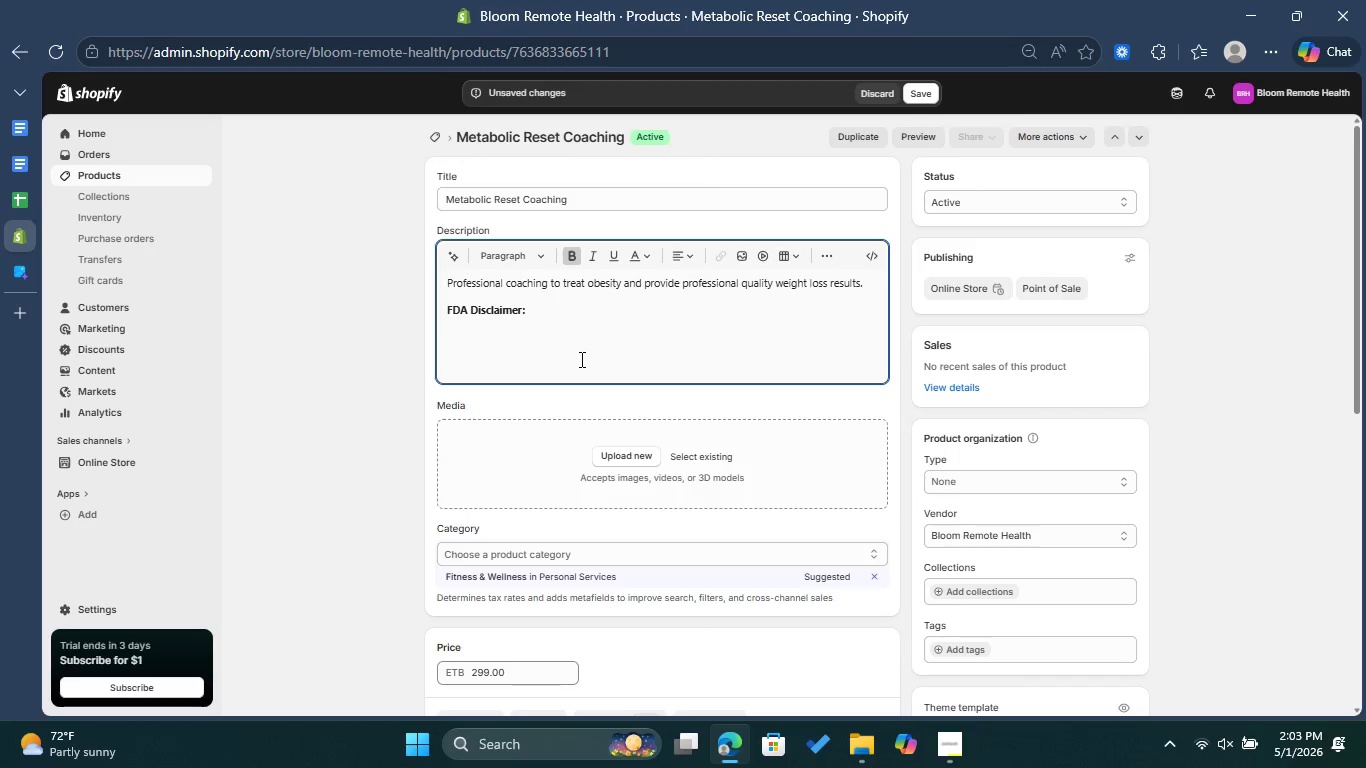 
type(These sta)
key(Backspace)
key(Backspace)
key(Backspace)
key(Backspace)
key(Backspace)
key(Backspace)
key(Backspace)
key(Backspace)
key(Backspace)
 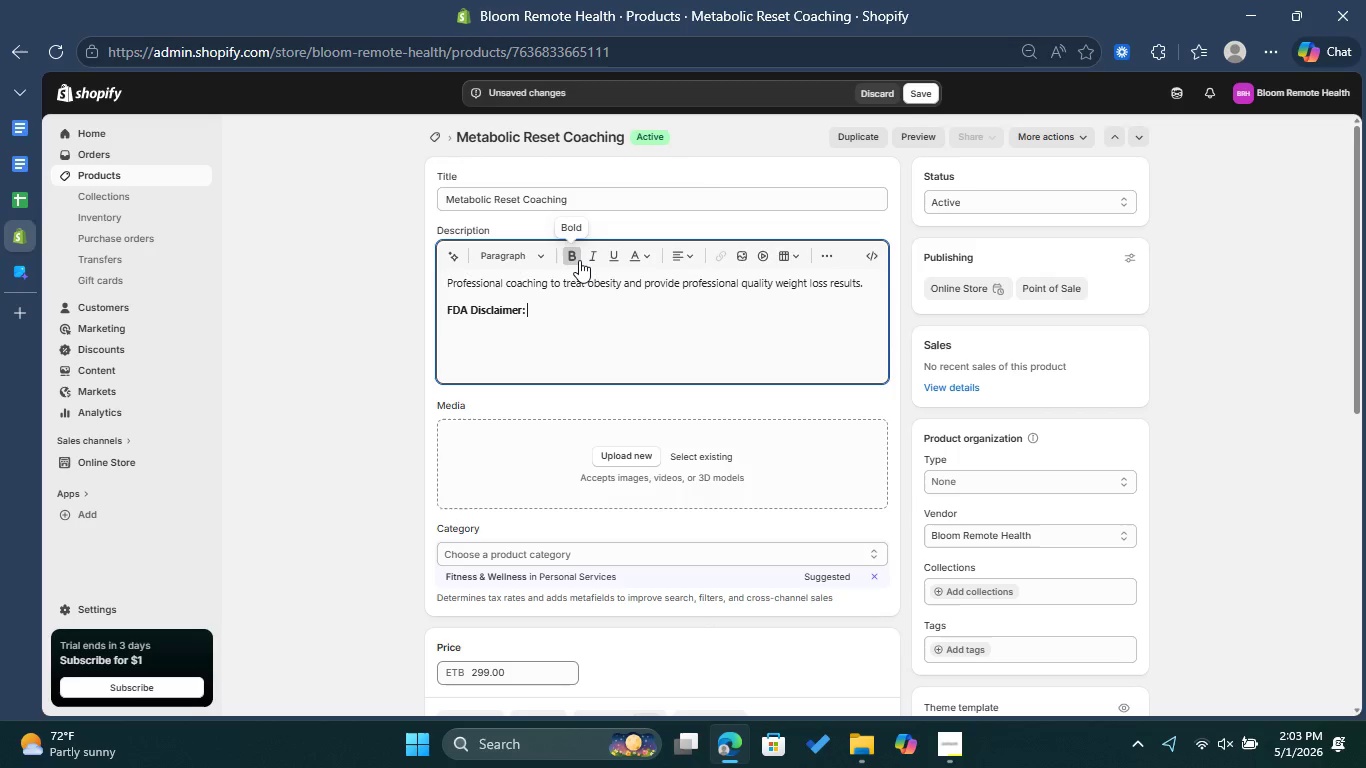 
left_click([579, 256])
 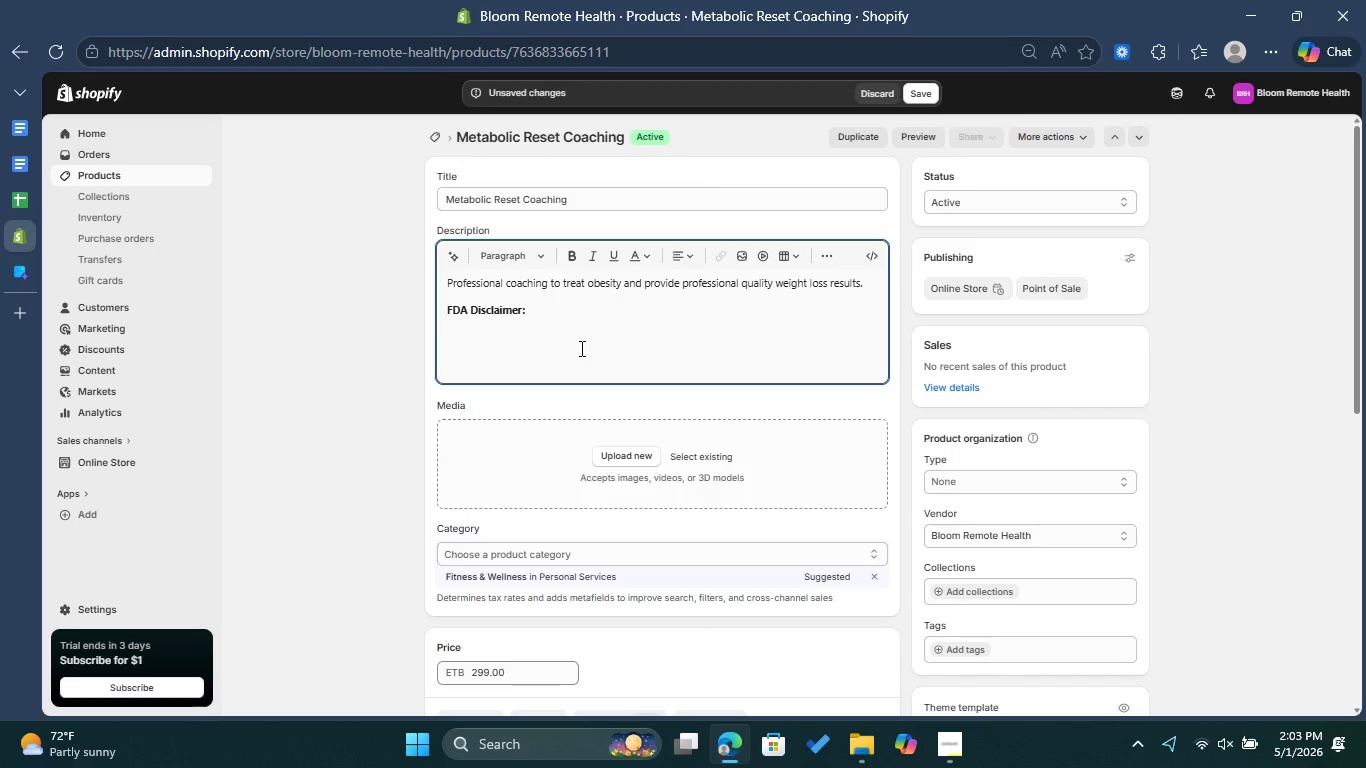 
type(This statements )
 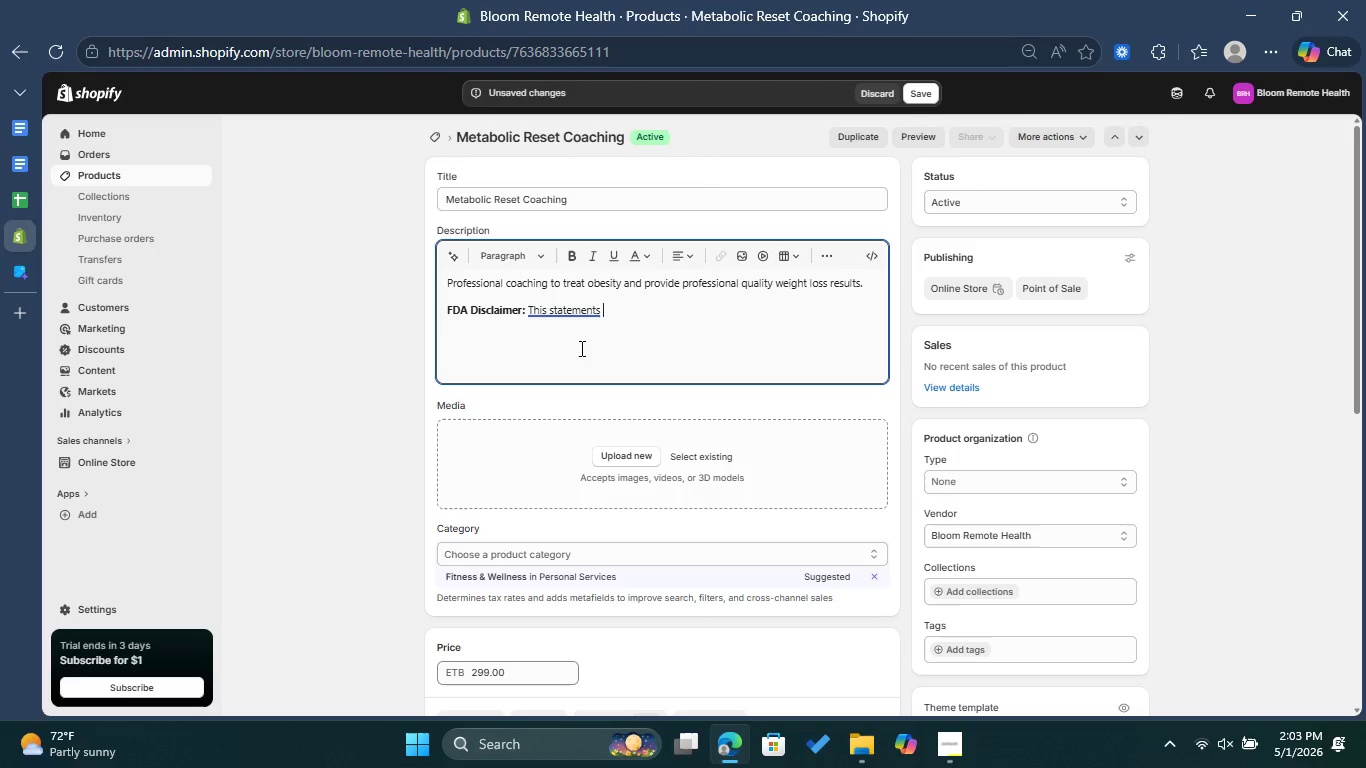 
type(have not been evaluated by the Food and Drug Administartion. This product )
 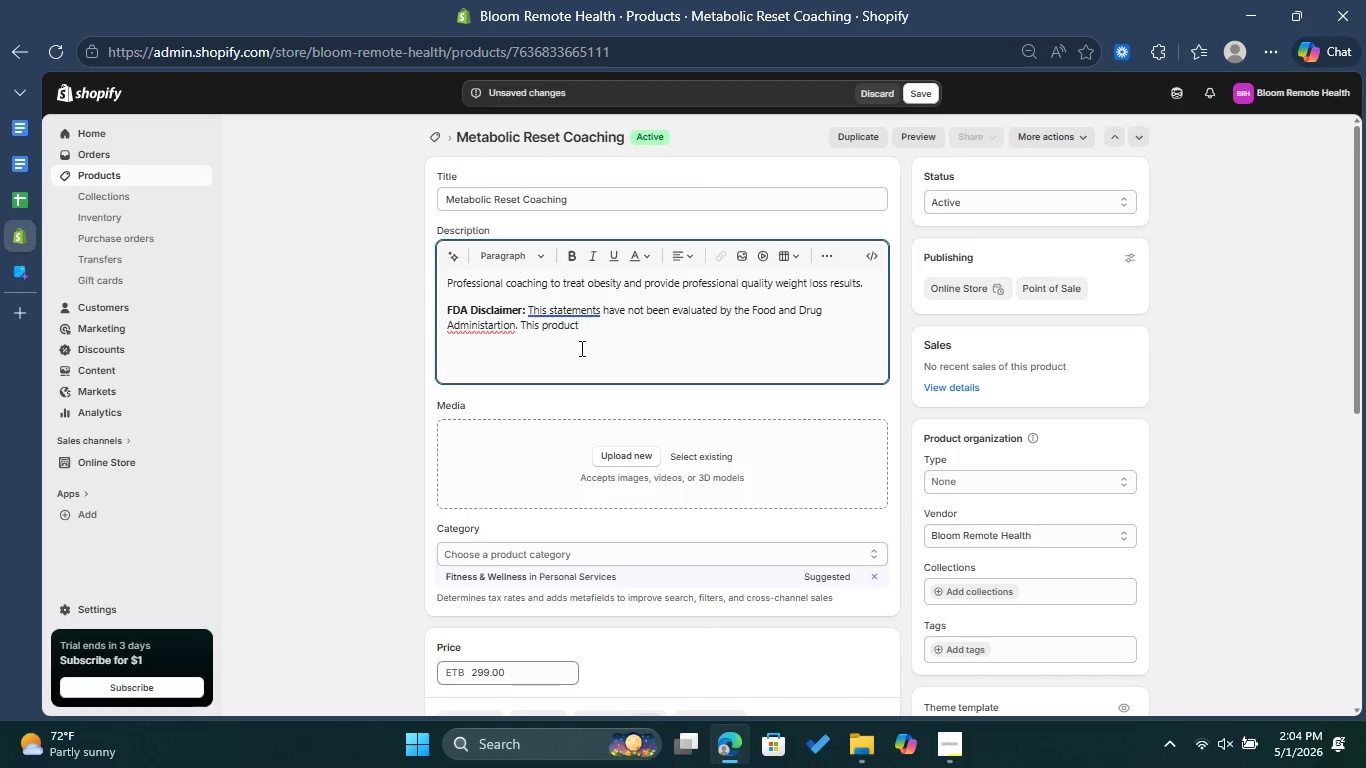 
left_click([477, 326])
 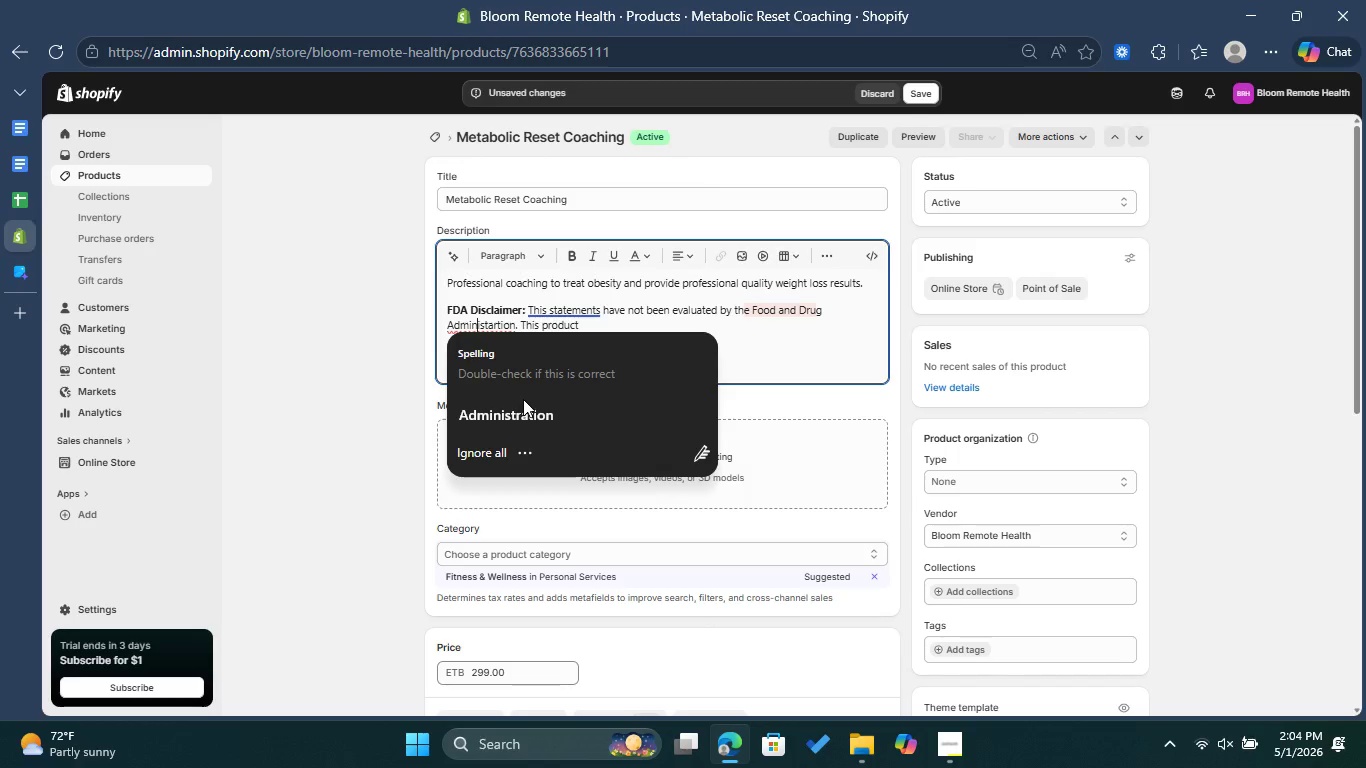 
left_click([528, 405])
 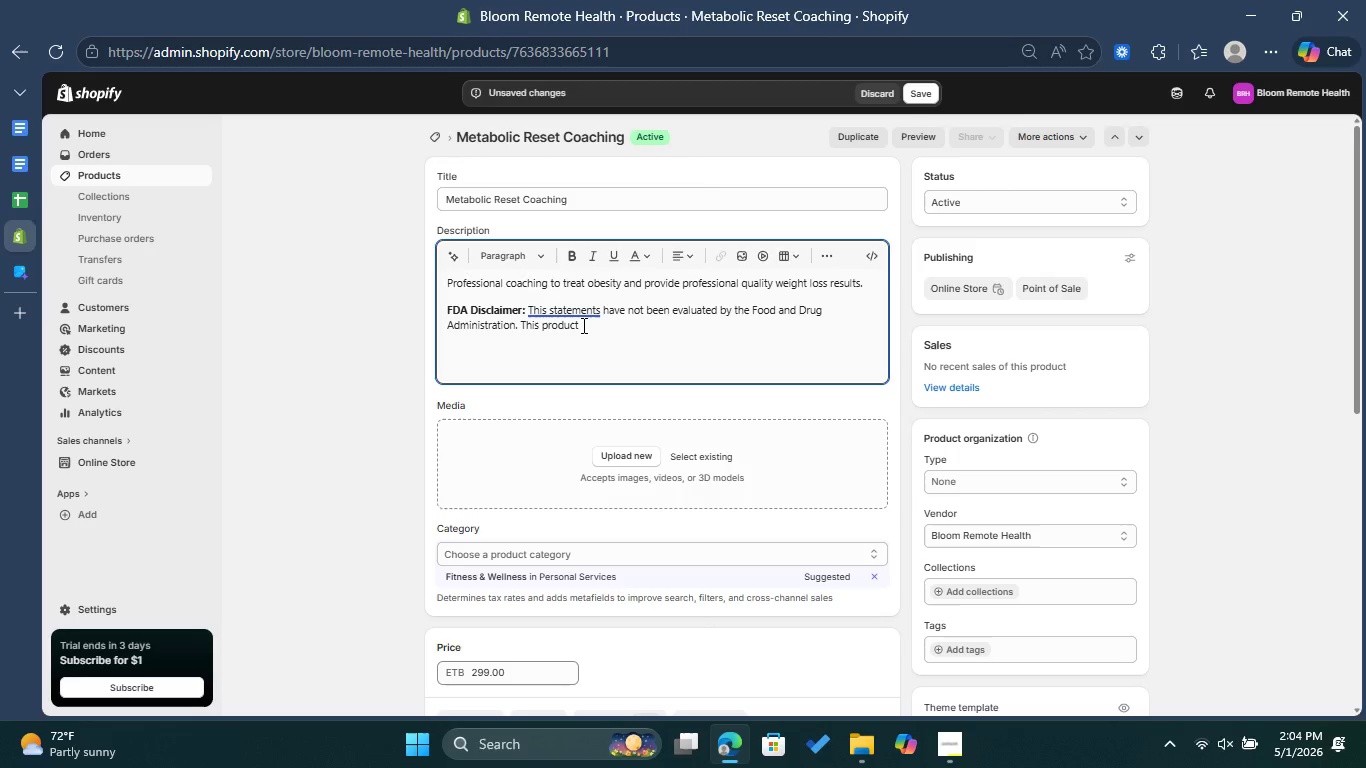 
type(is not intended to diagnose , treat , cure )
key(Backspace)
type(, or prevent )
 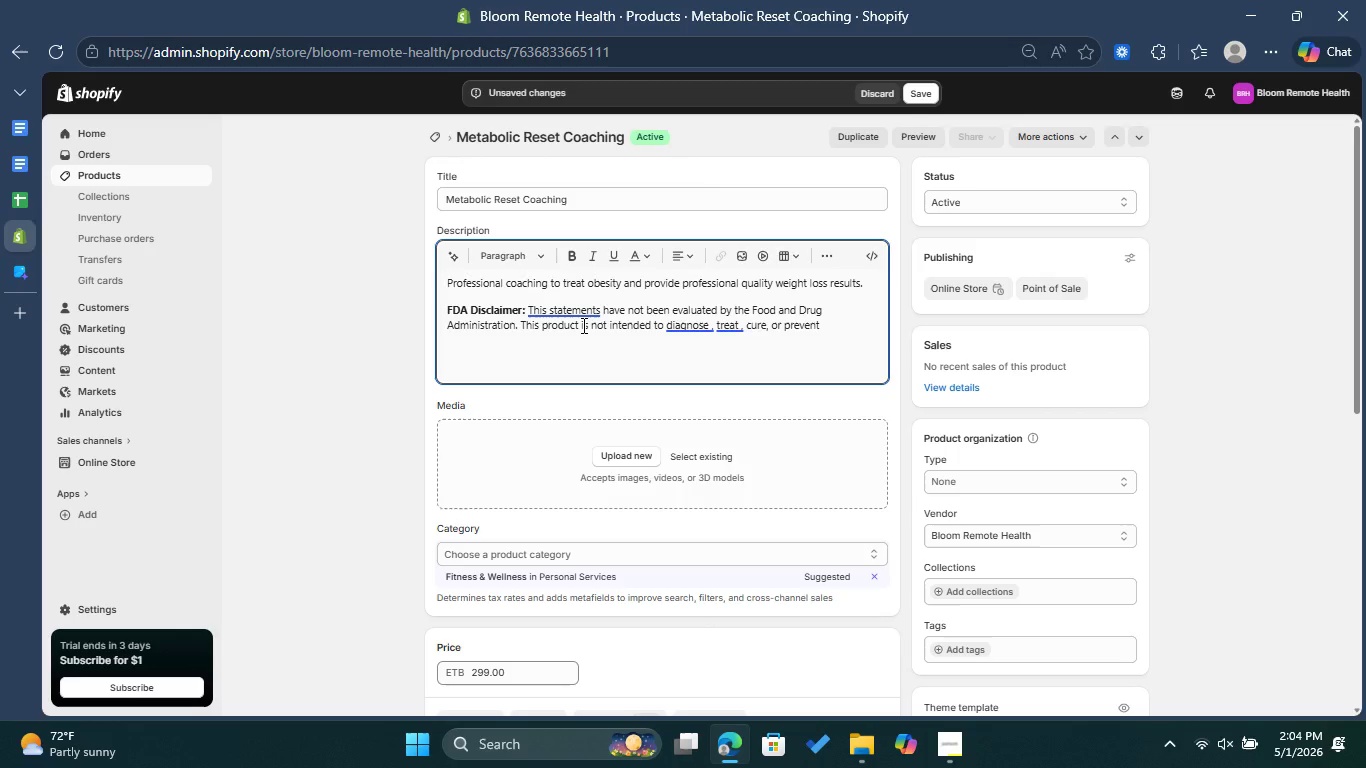 
type(any disease.)
 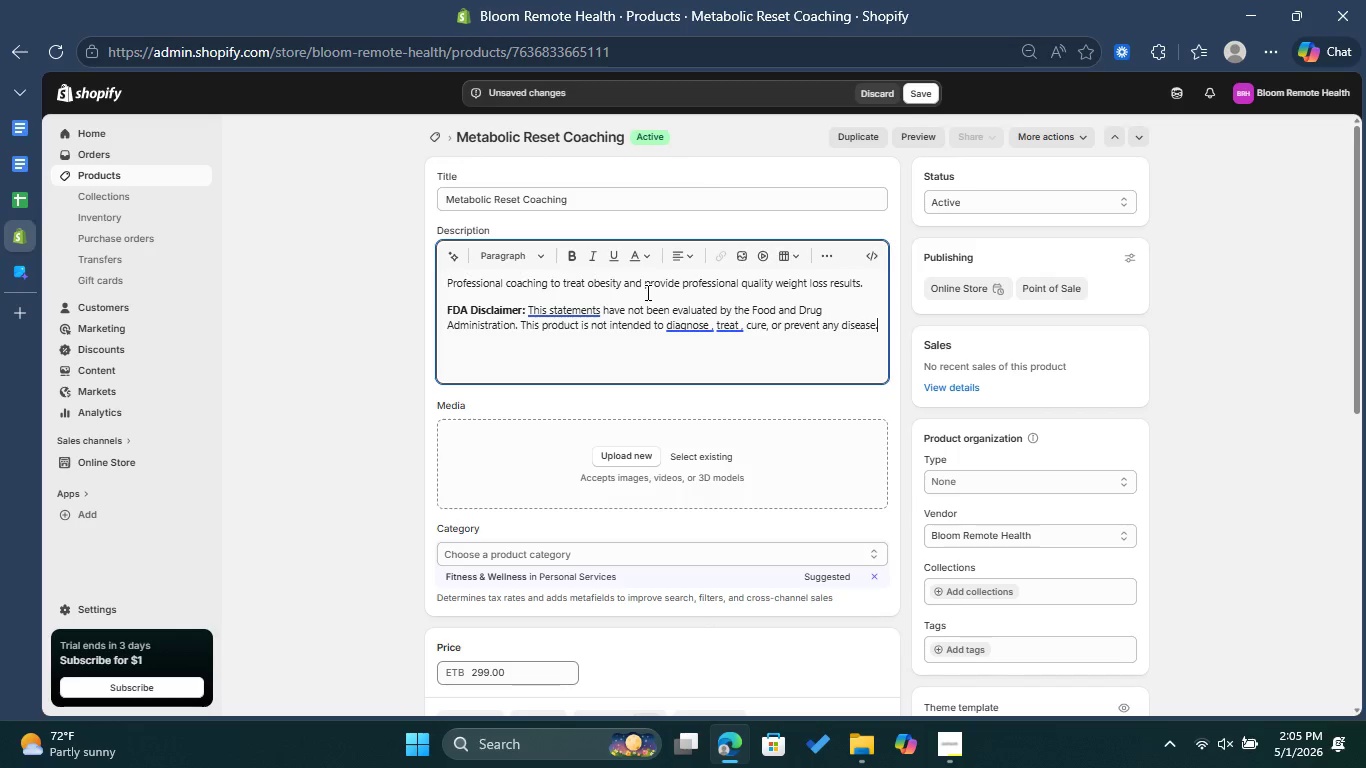 
left_click([944, 751])